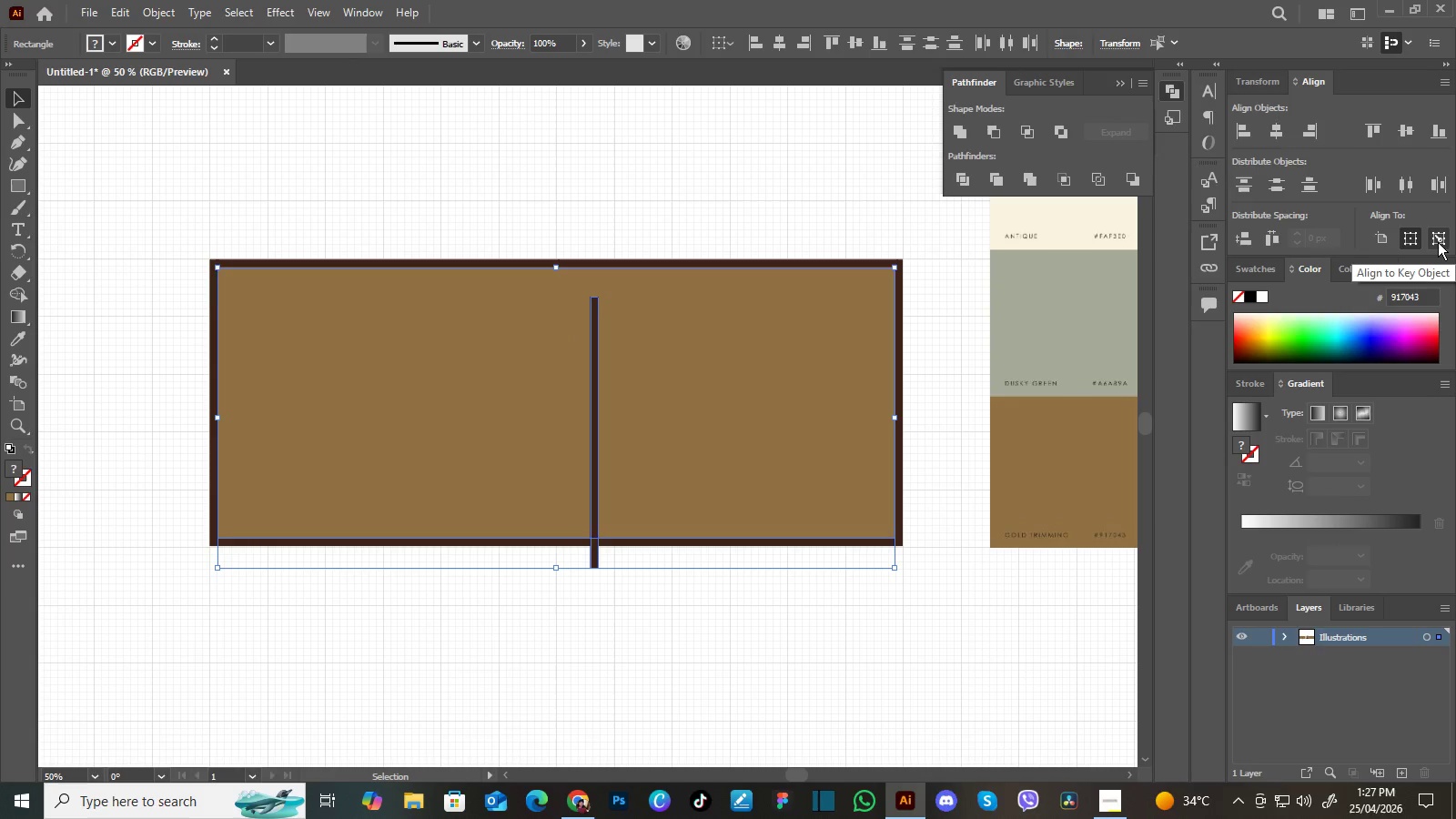 
left_click([1441, 239])
 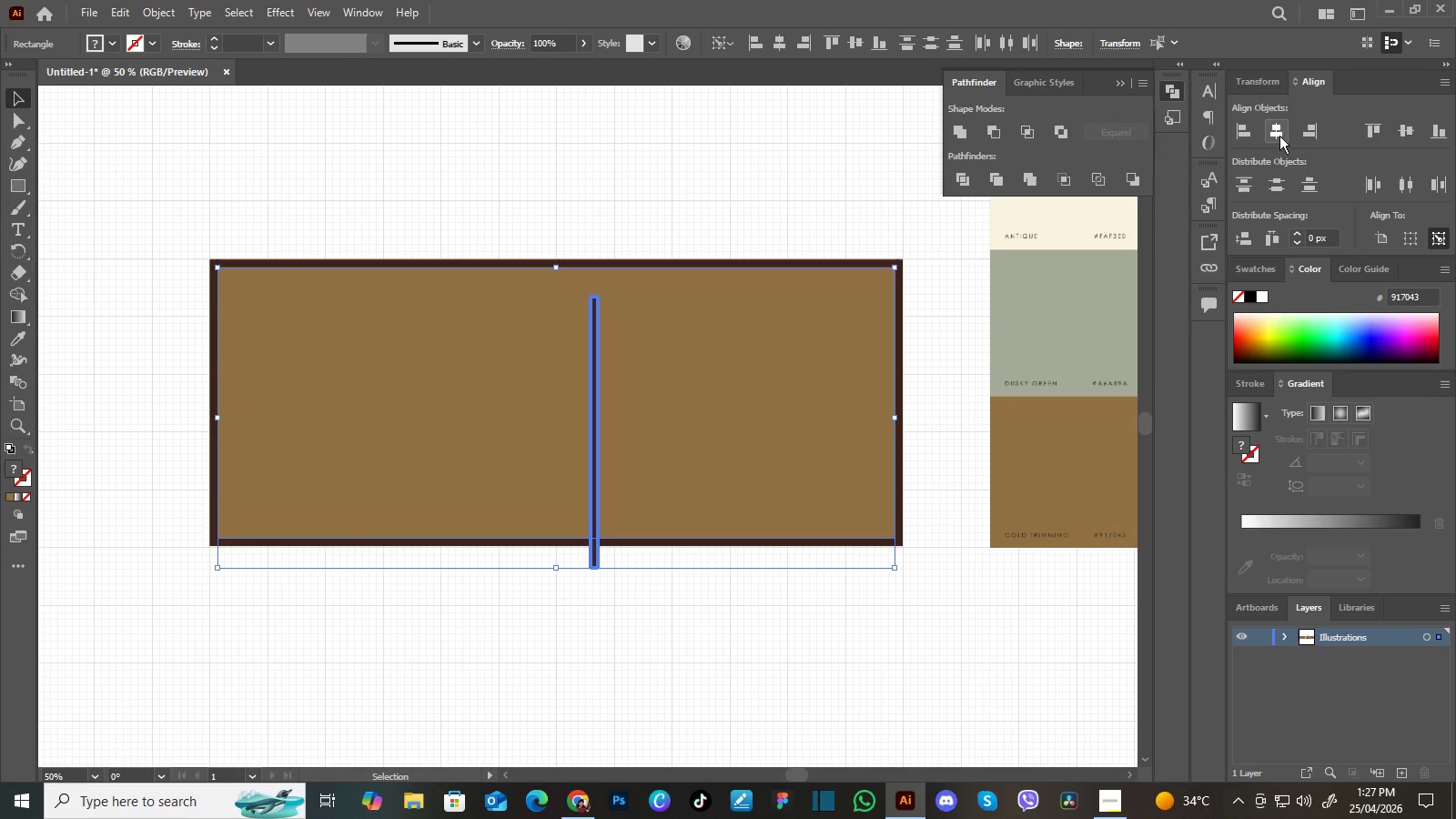 
left_click([1276, 131])
 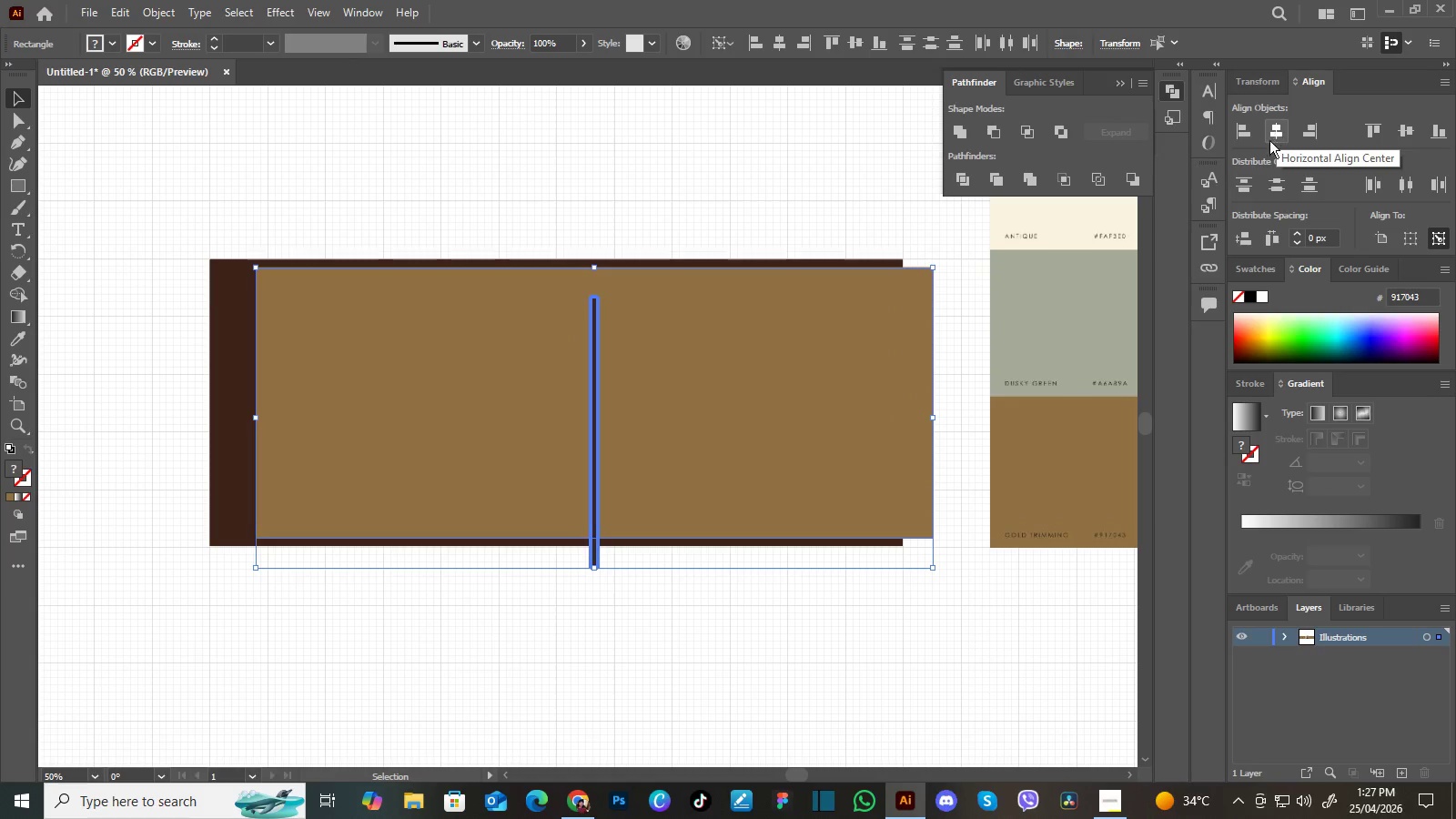 
key(Control+Z)
 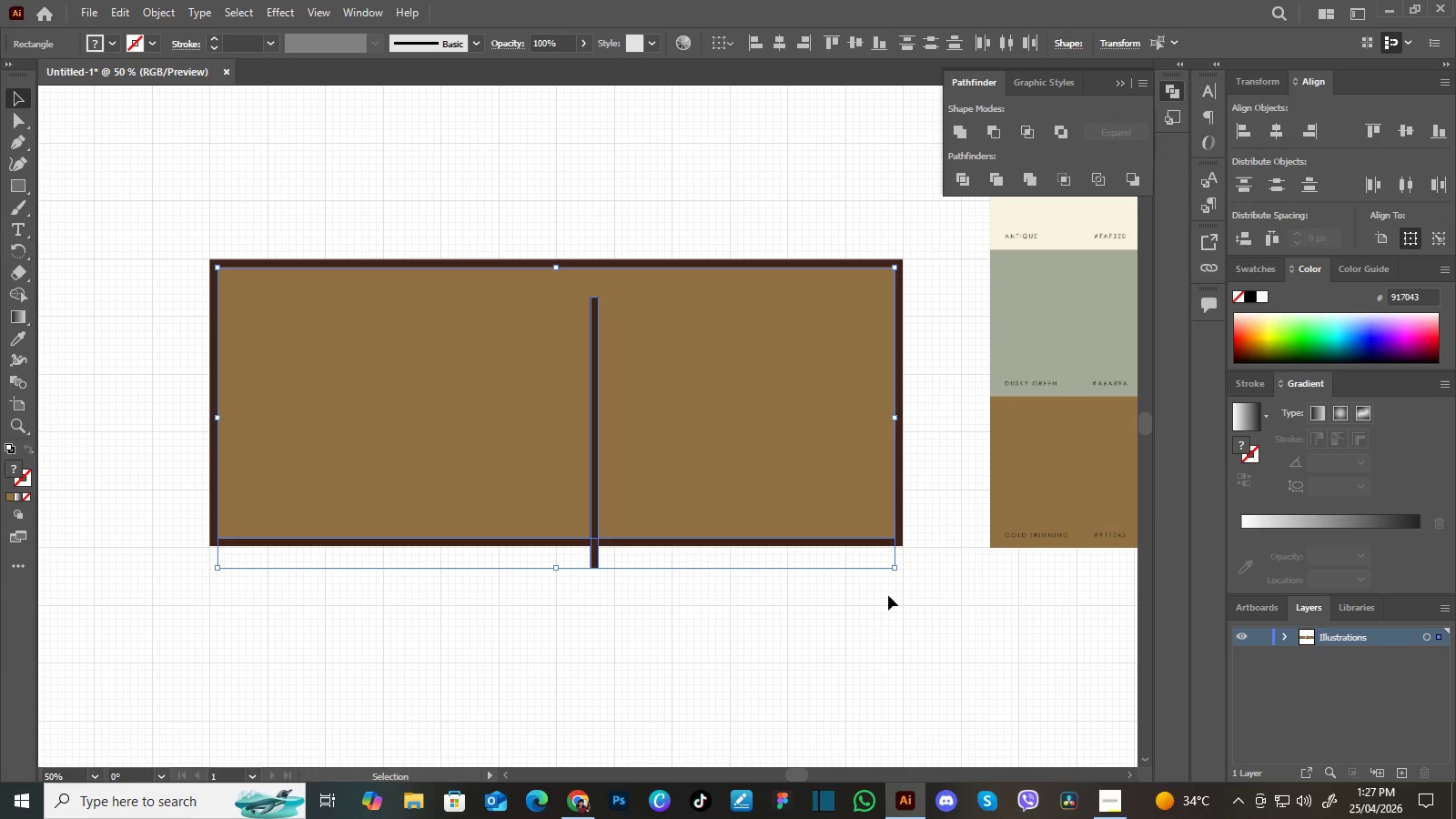 
left_click([889, 630])
 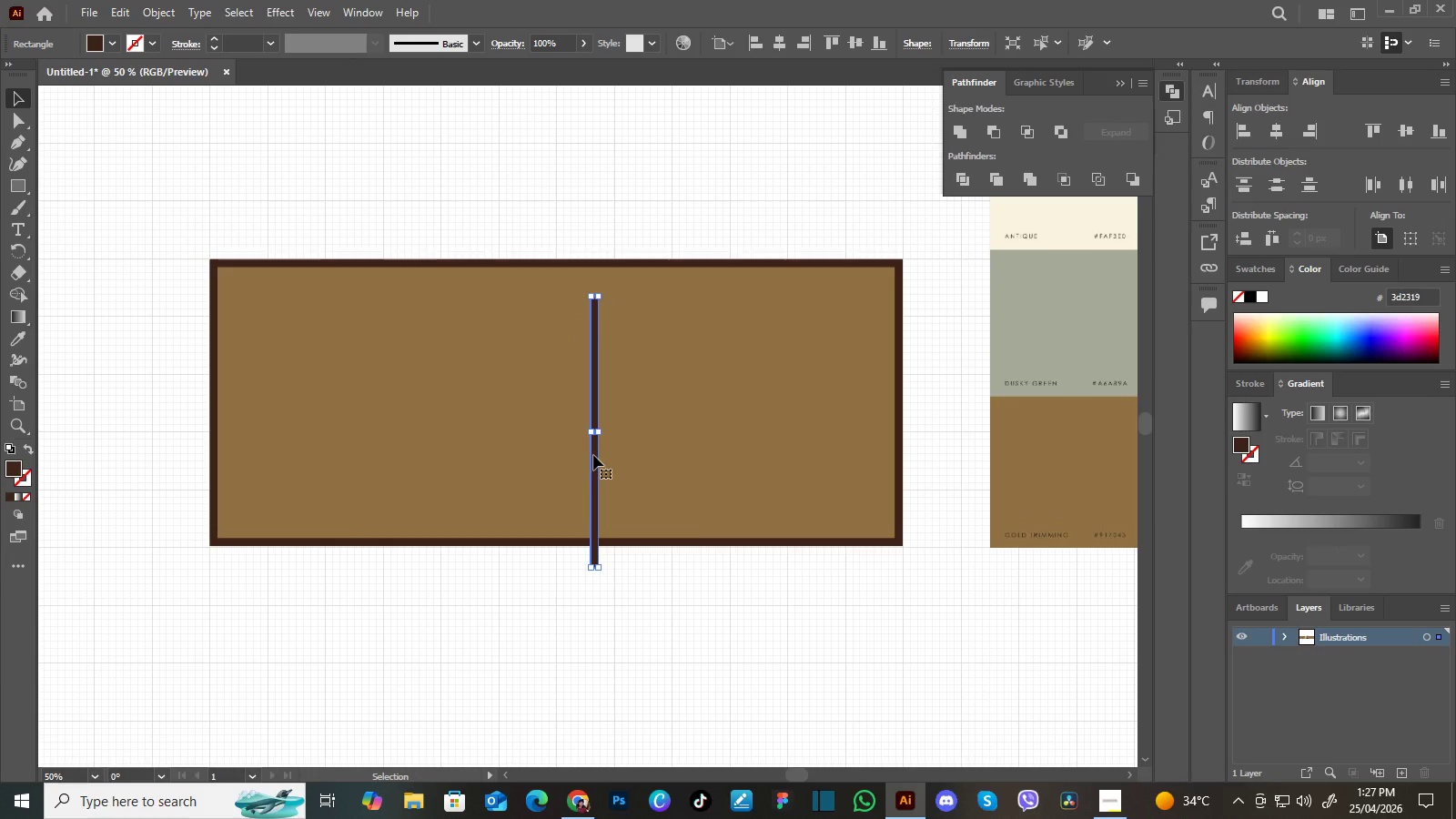 
wait(5.17)
 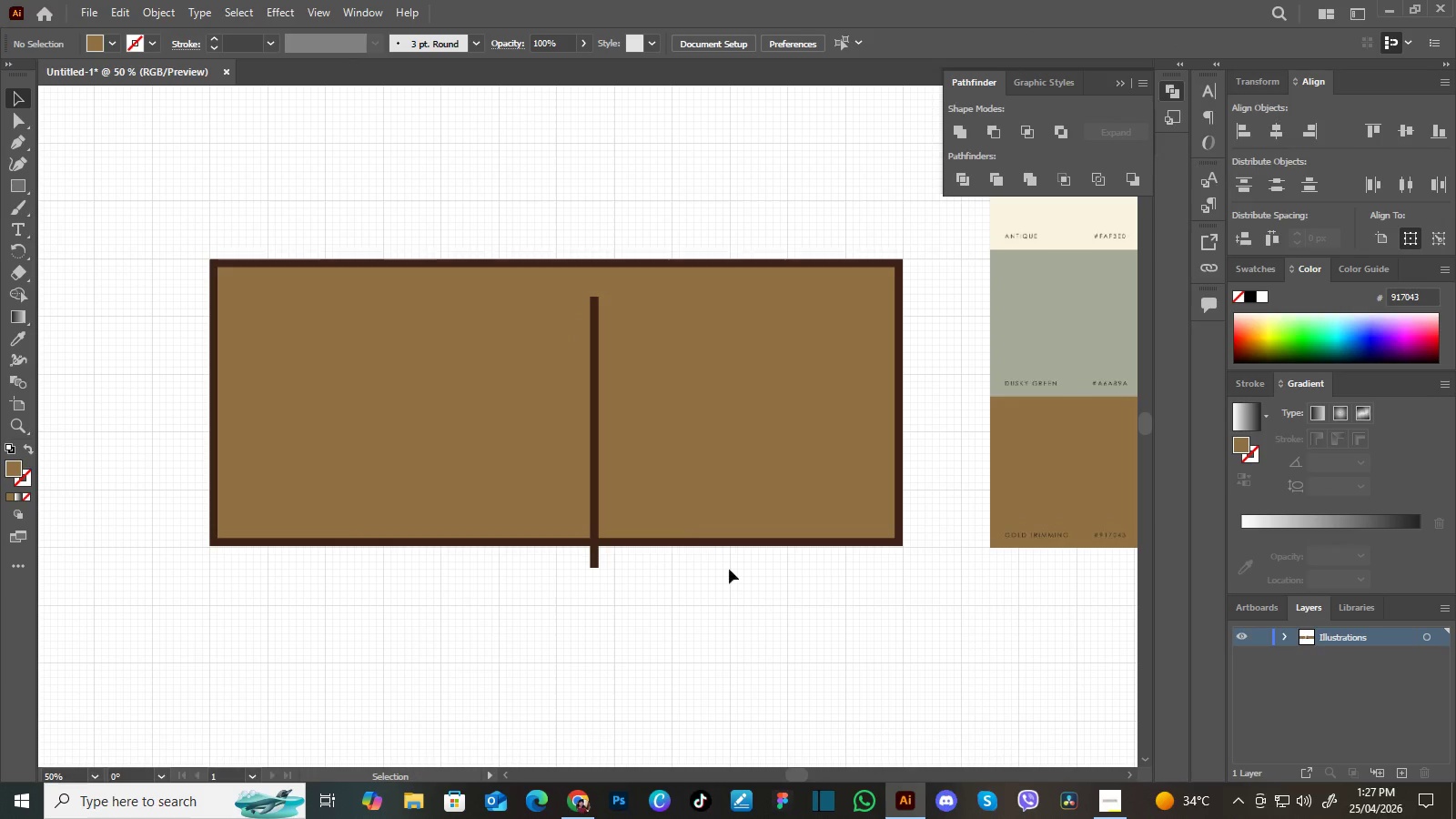 
hold_key(key=ShiftLeft, duration=1.5)
 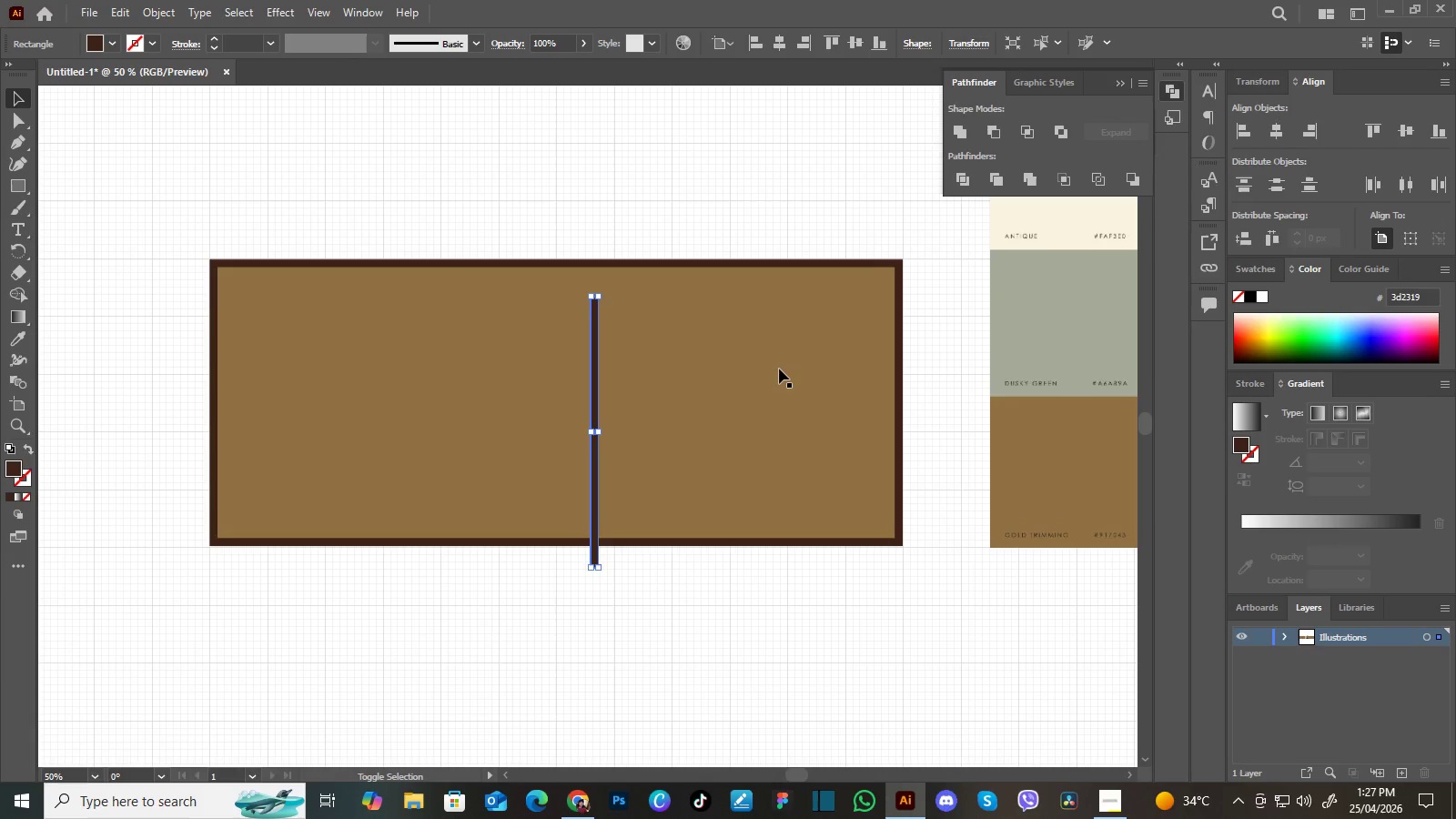 
hold_key(key=ShiftLeft, duration=1.3)
left_click([779, 369])
 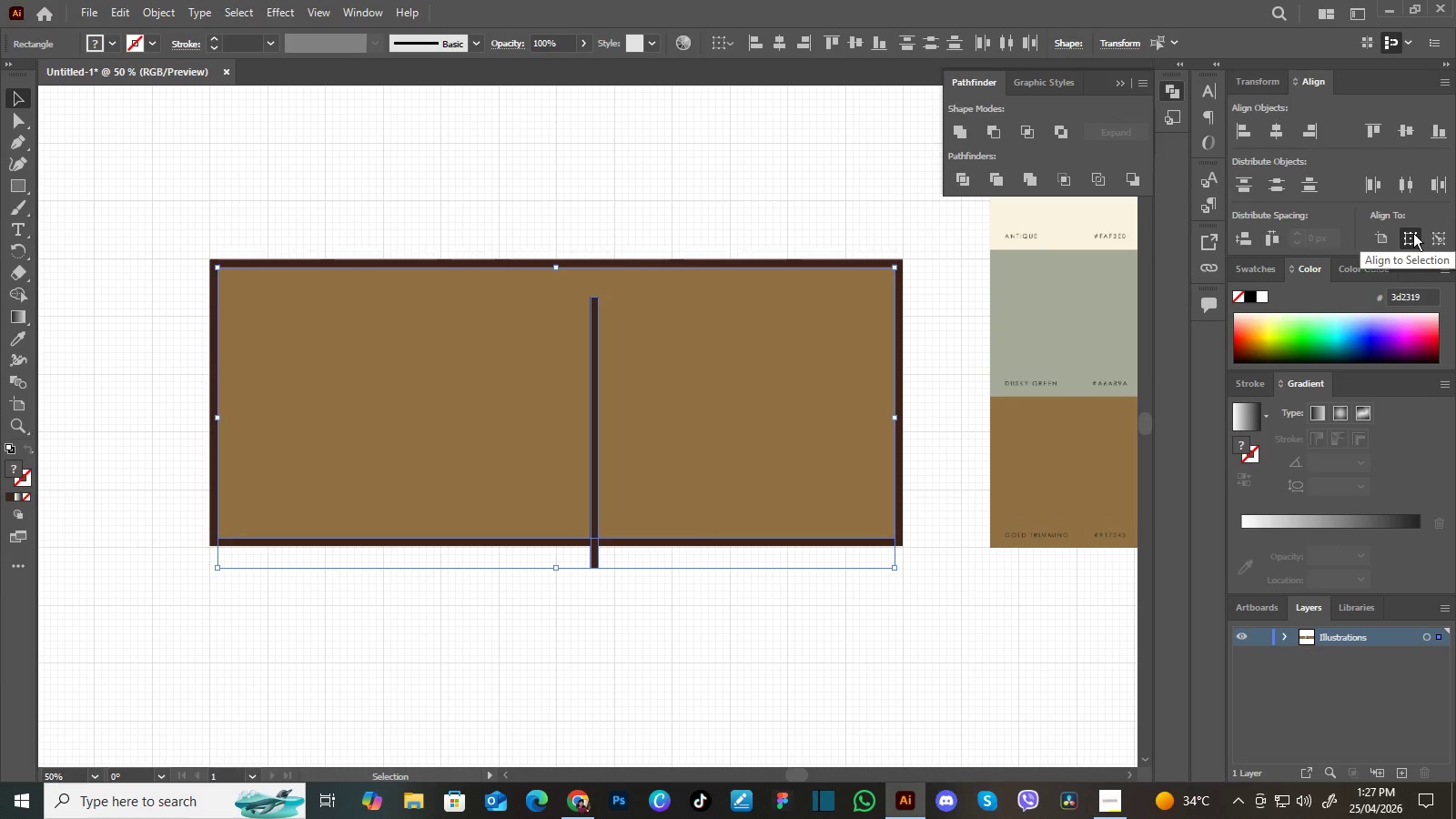 
left_click([1413, 233])
 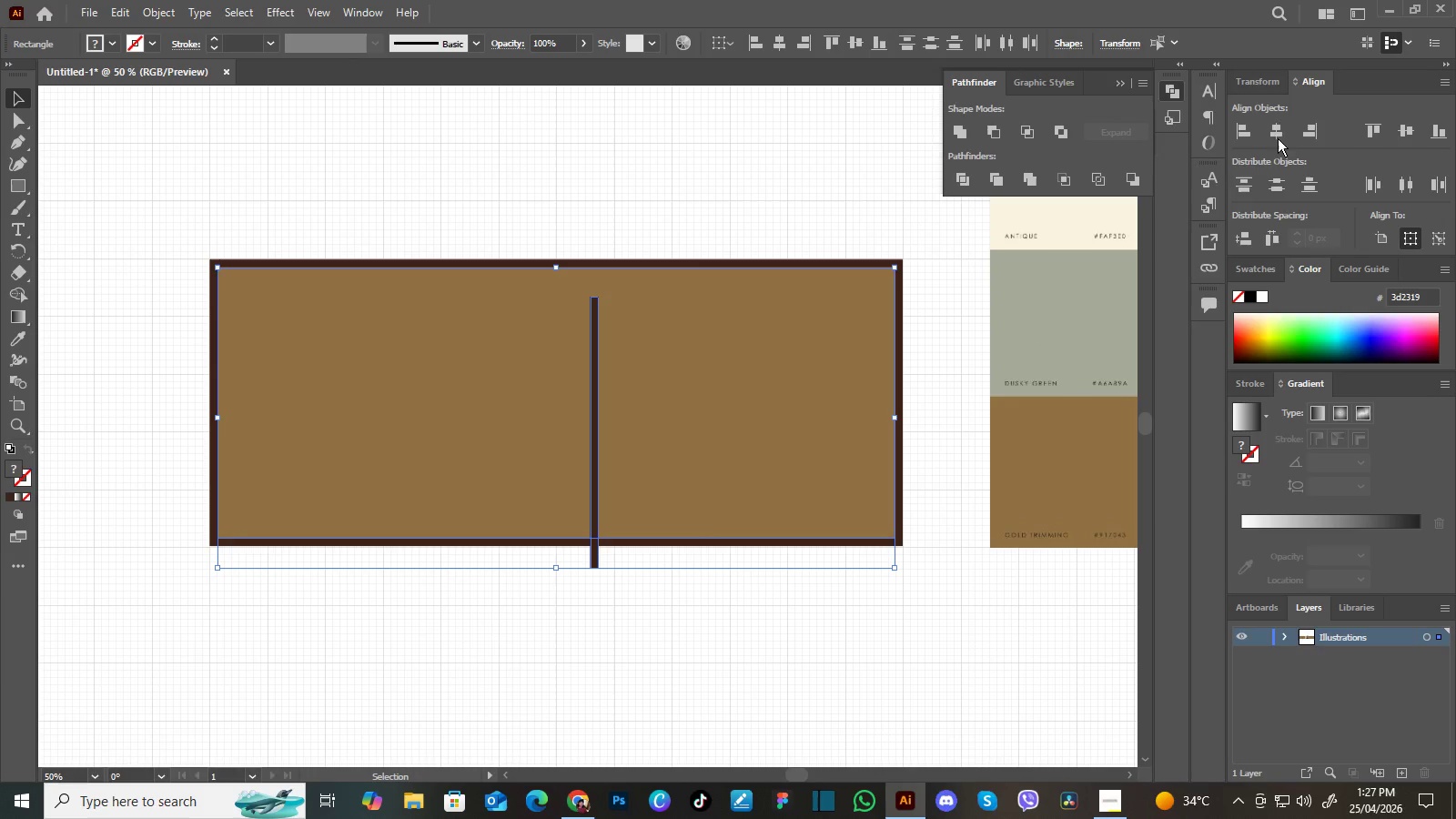 
left_click([1276, 133])
 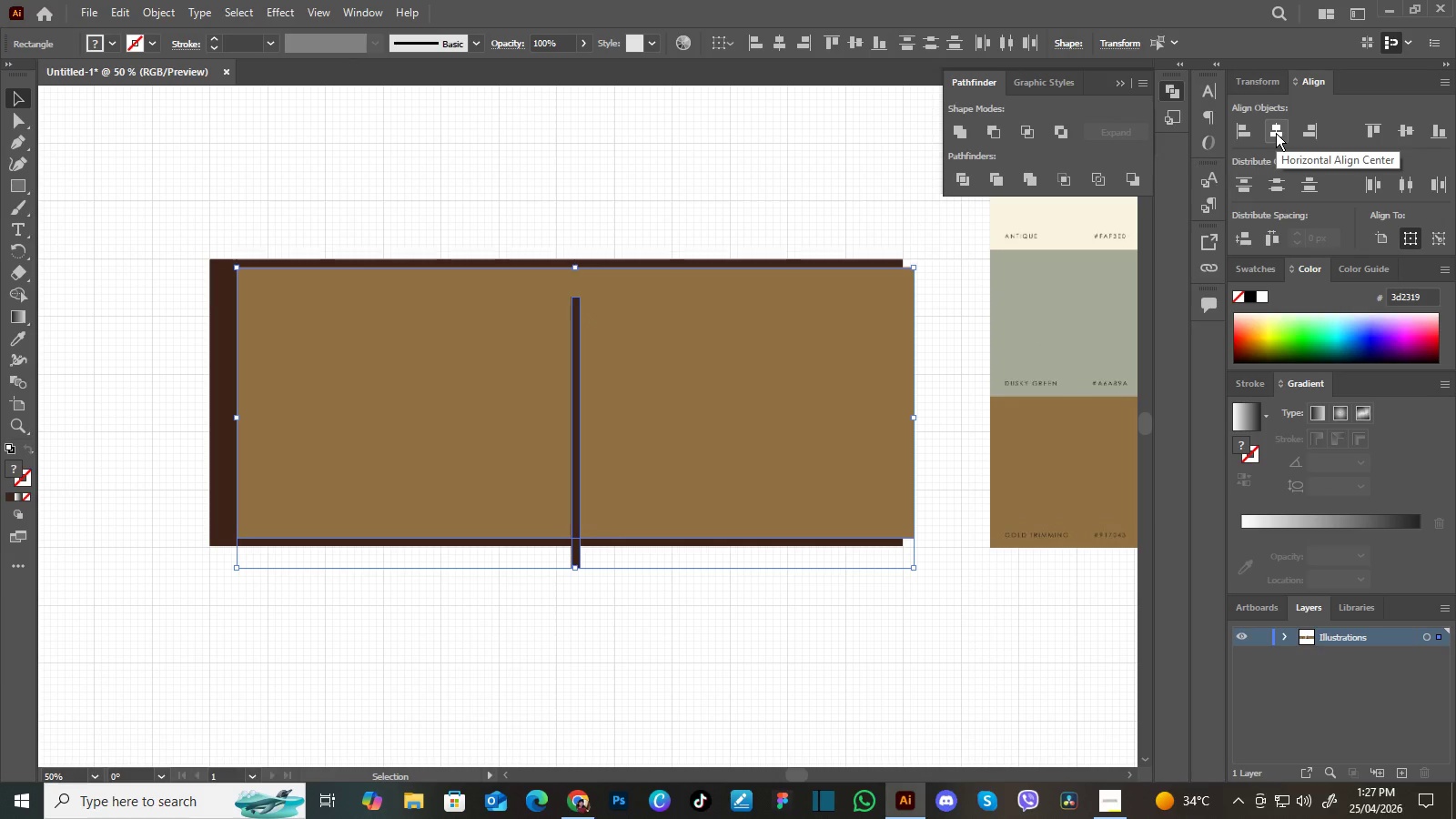 
key(Control+Z)
 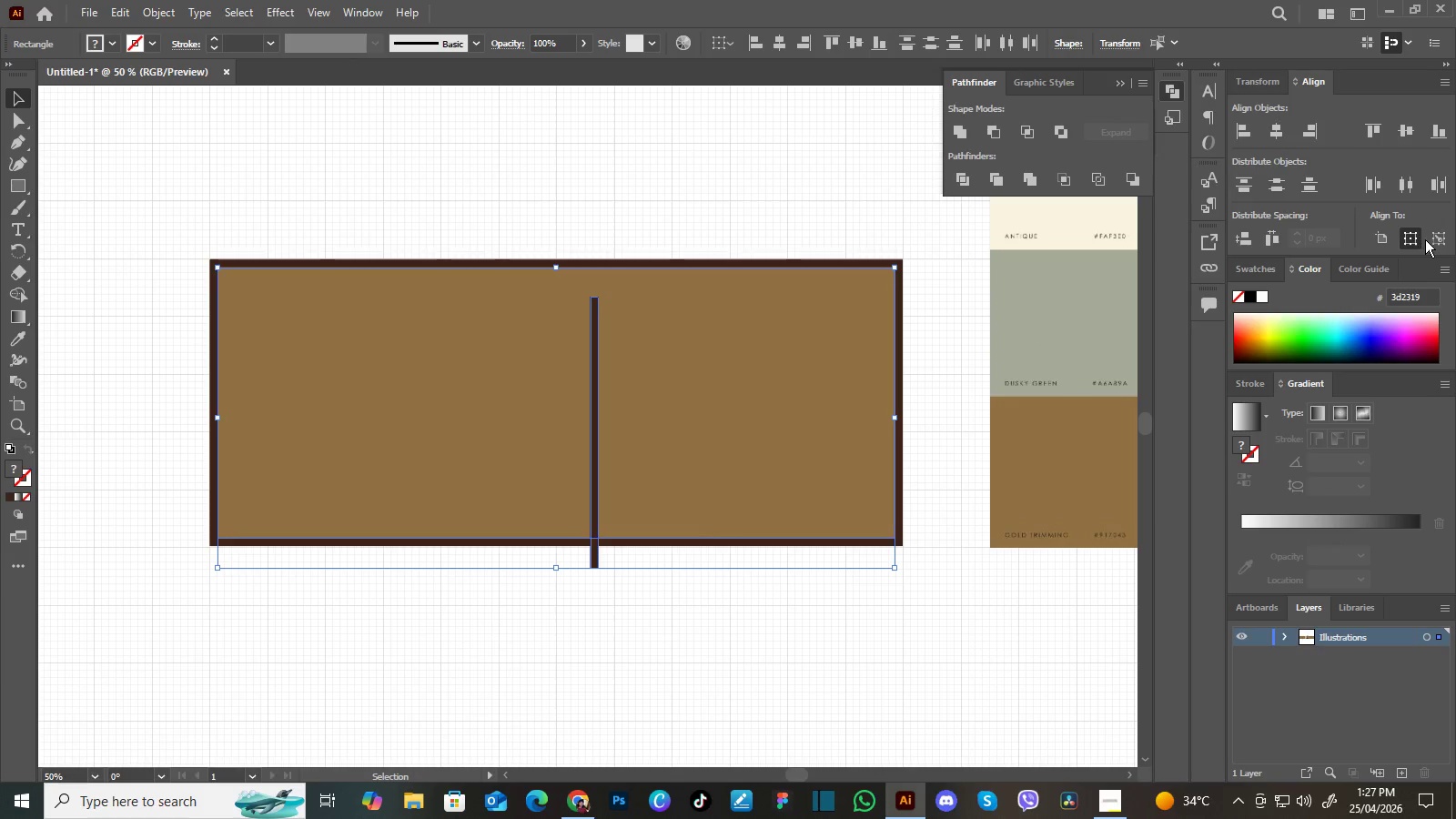 
left_click([1433, 236])
 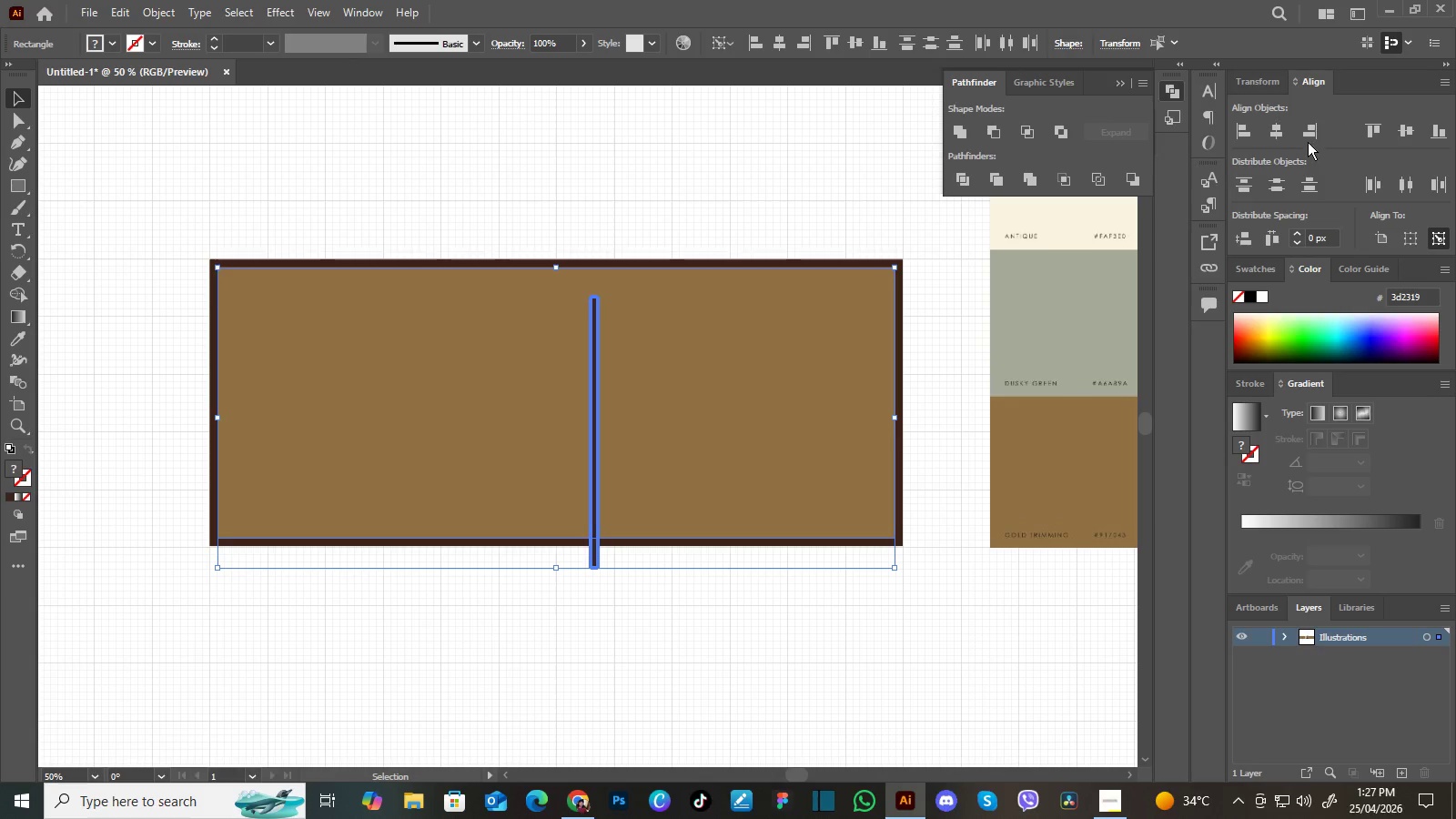 
left_click([1287, 132])
 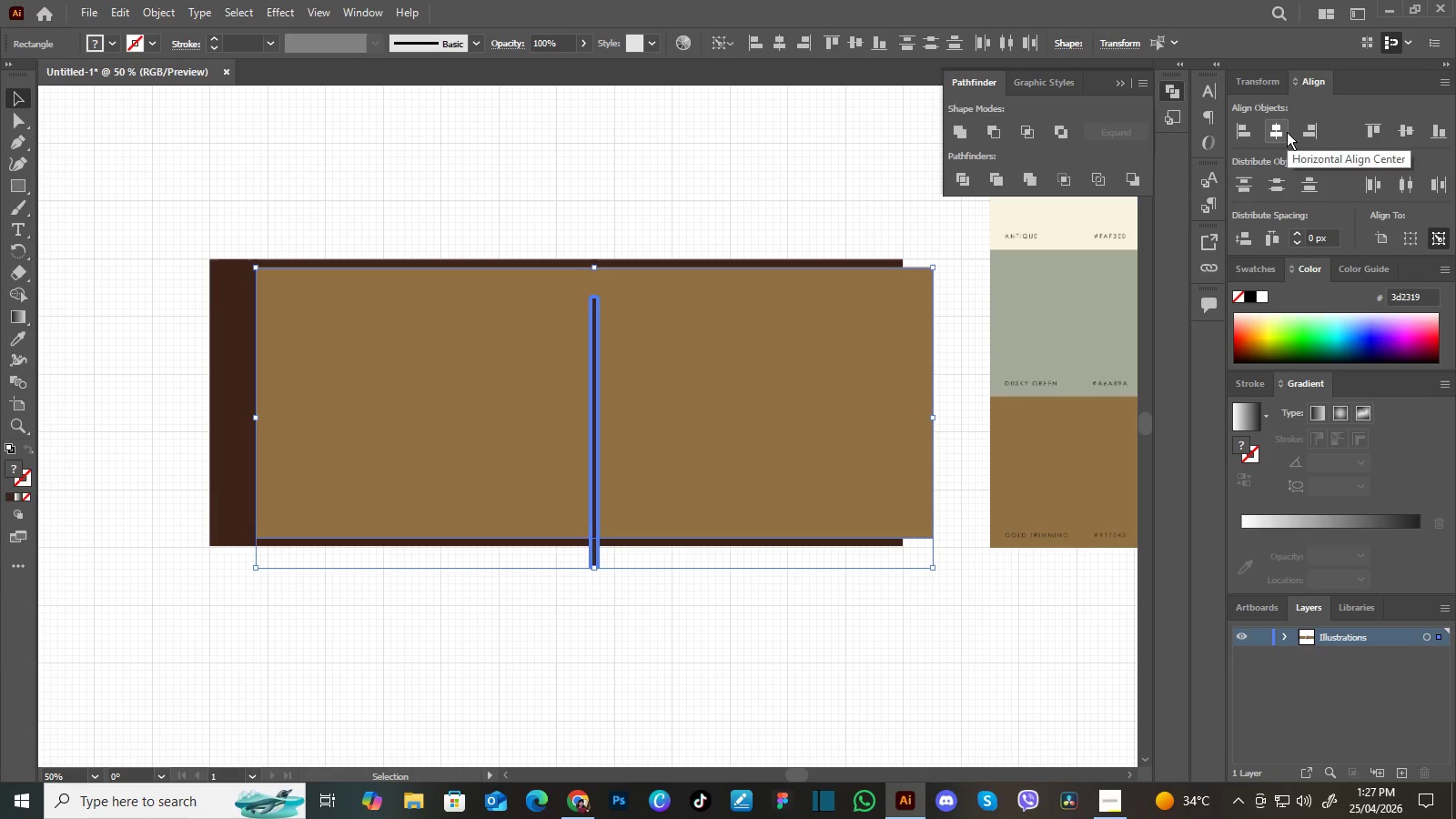 
double_click([1279, 132])
 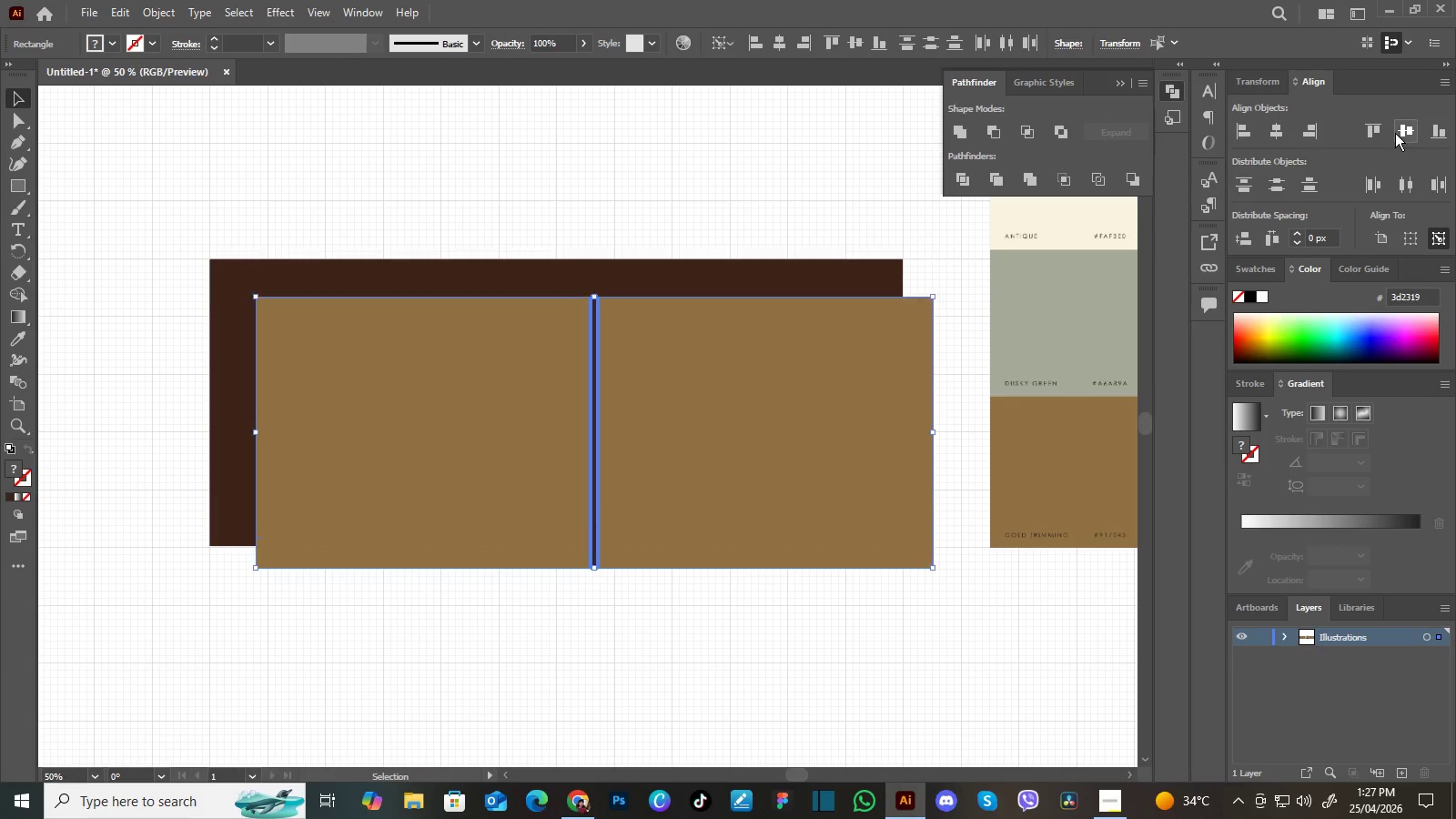 
double_click([1395, 133])
 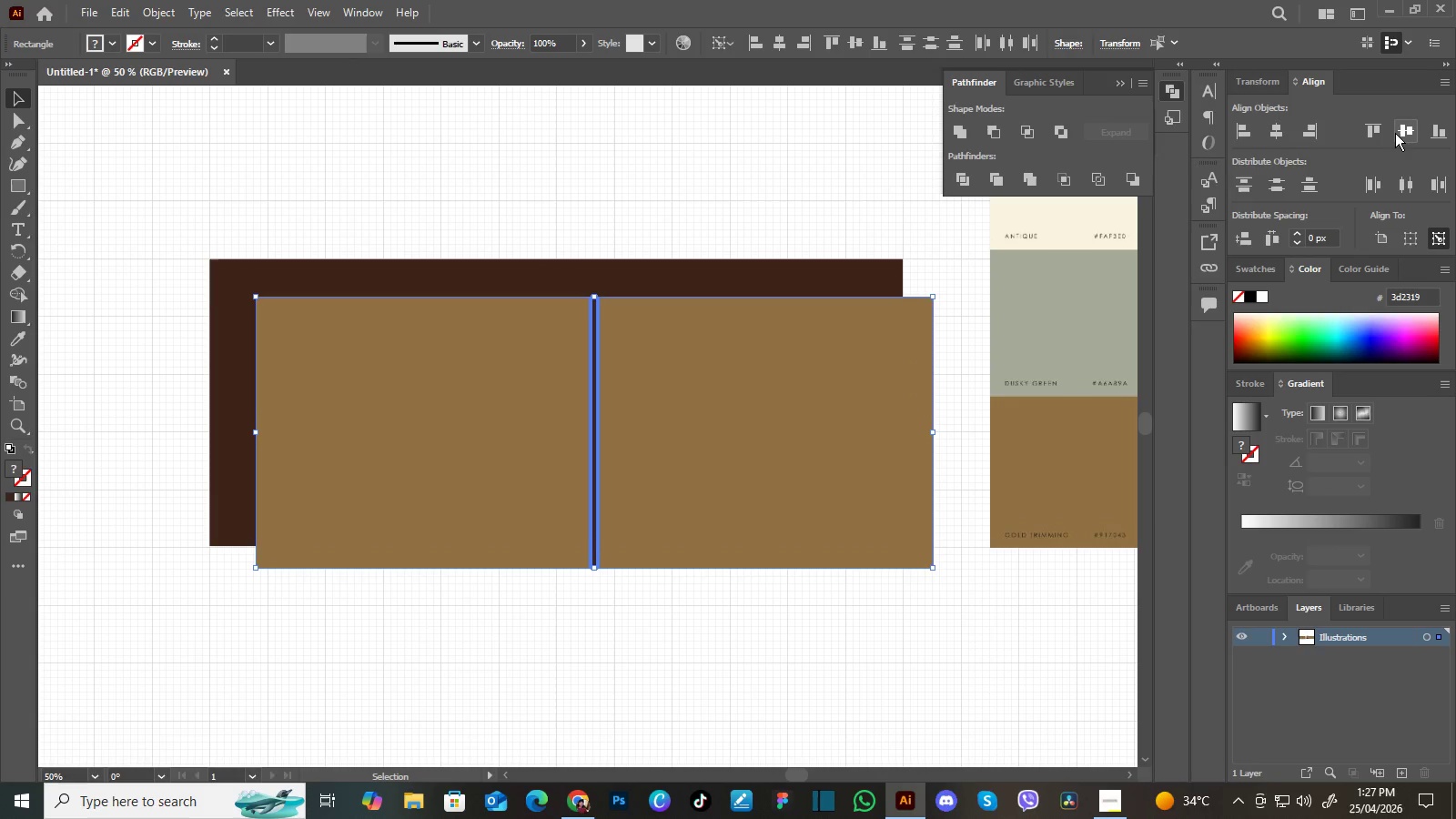 
triple_click([1395, 133])
 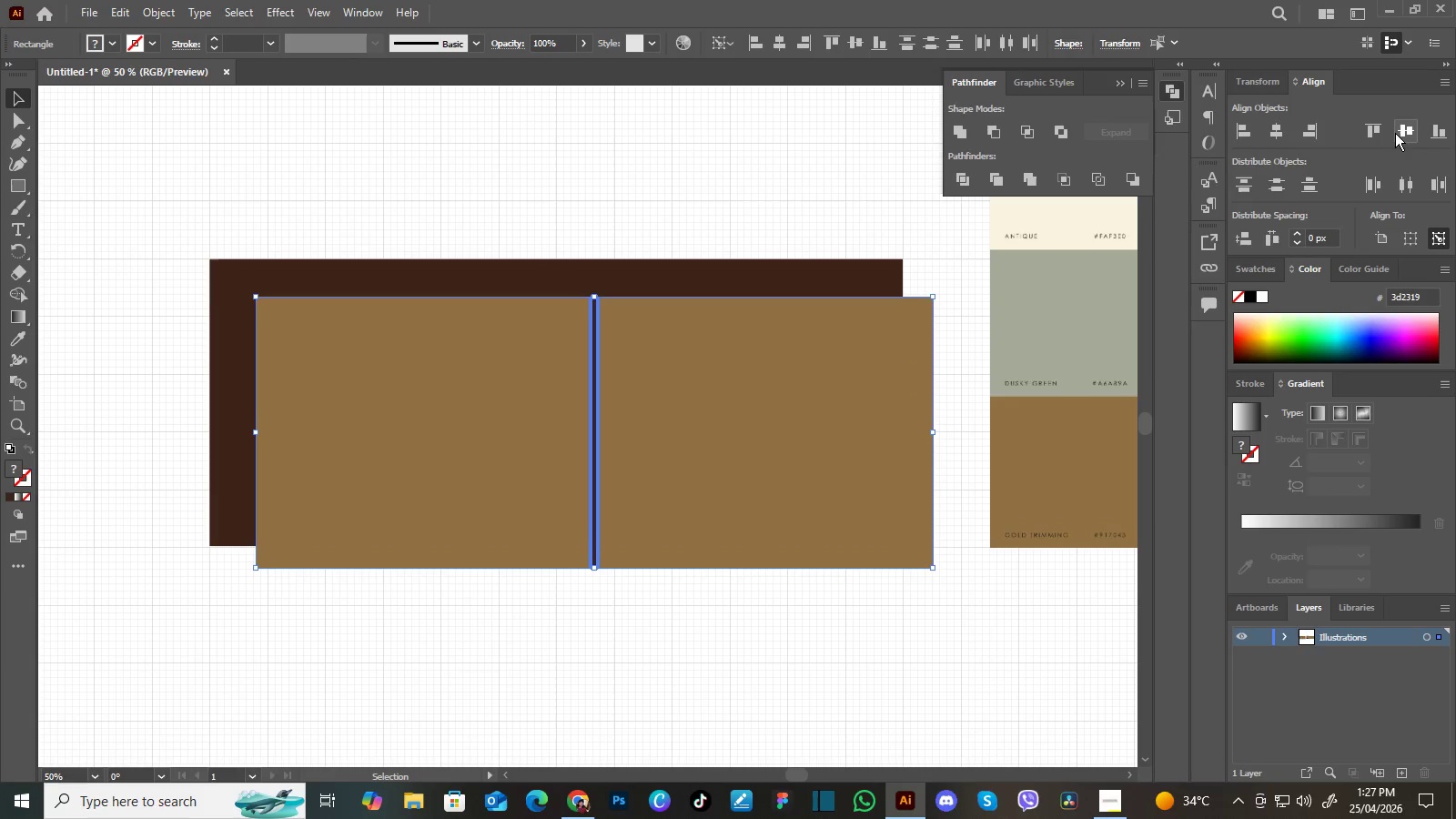 
triple_click([1395, 133])
 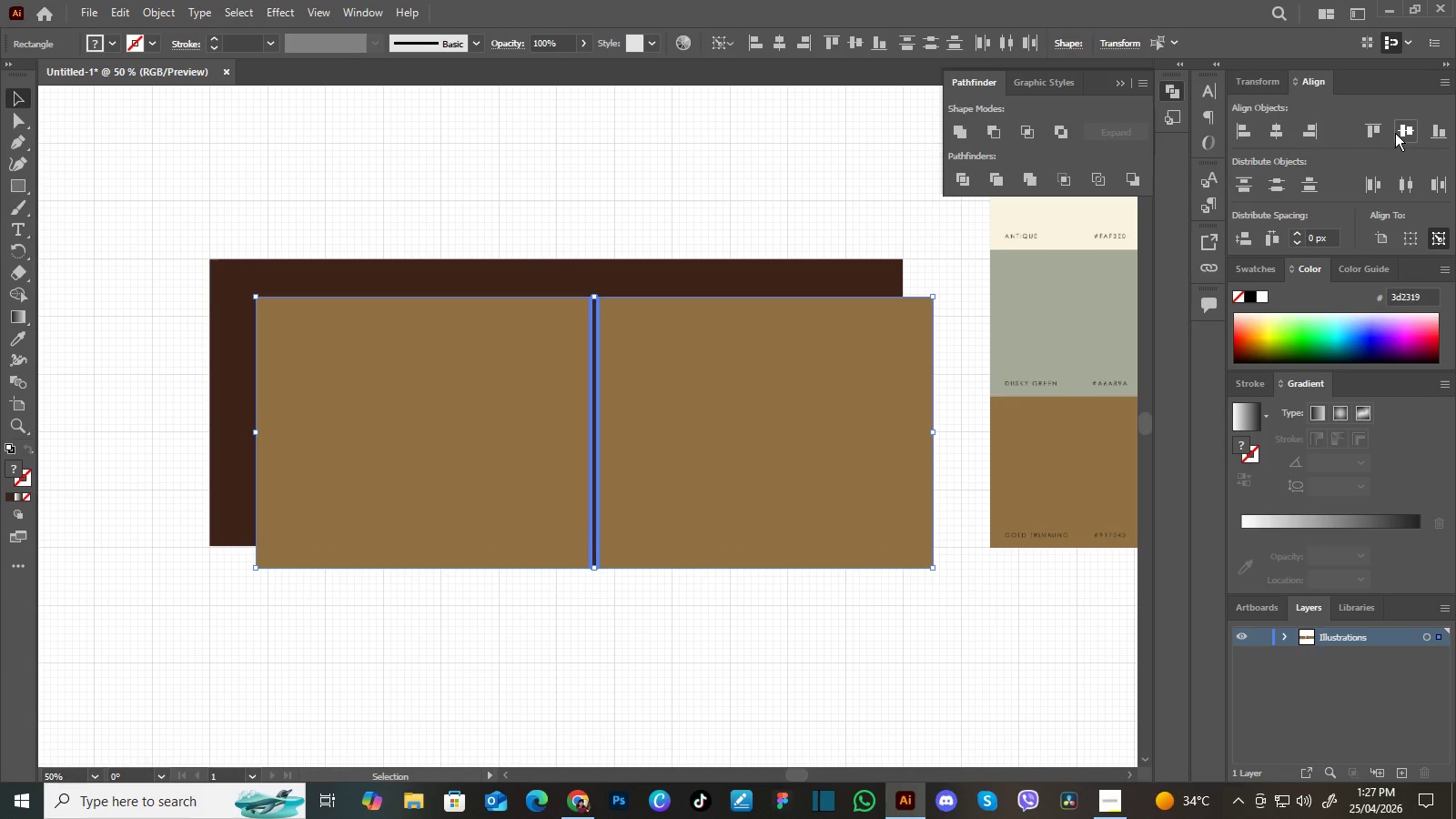 
triple_click([1395, 133])
 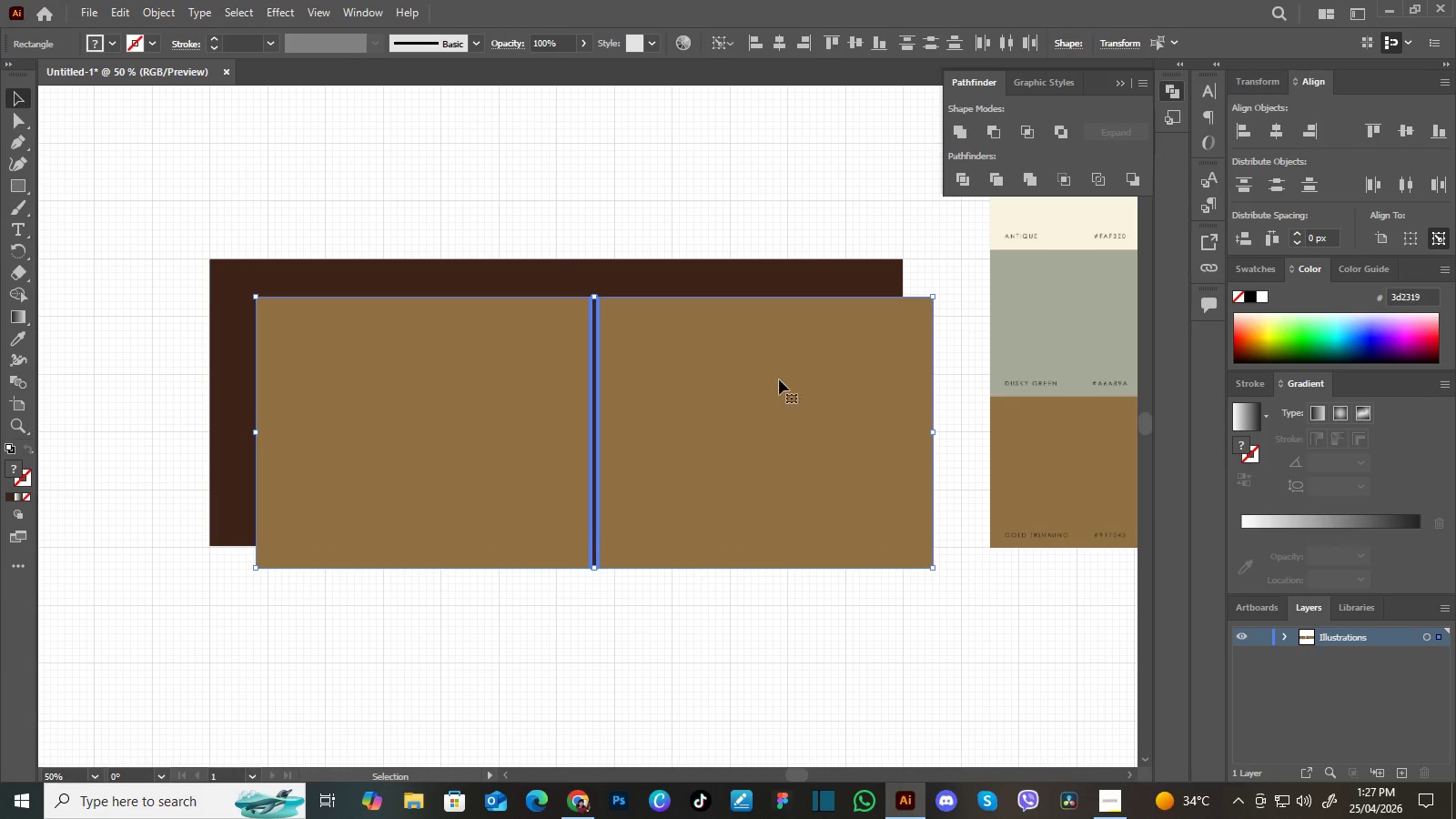 
right_click([753, 393])
 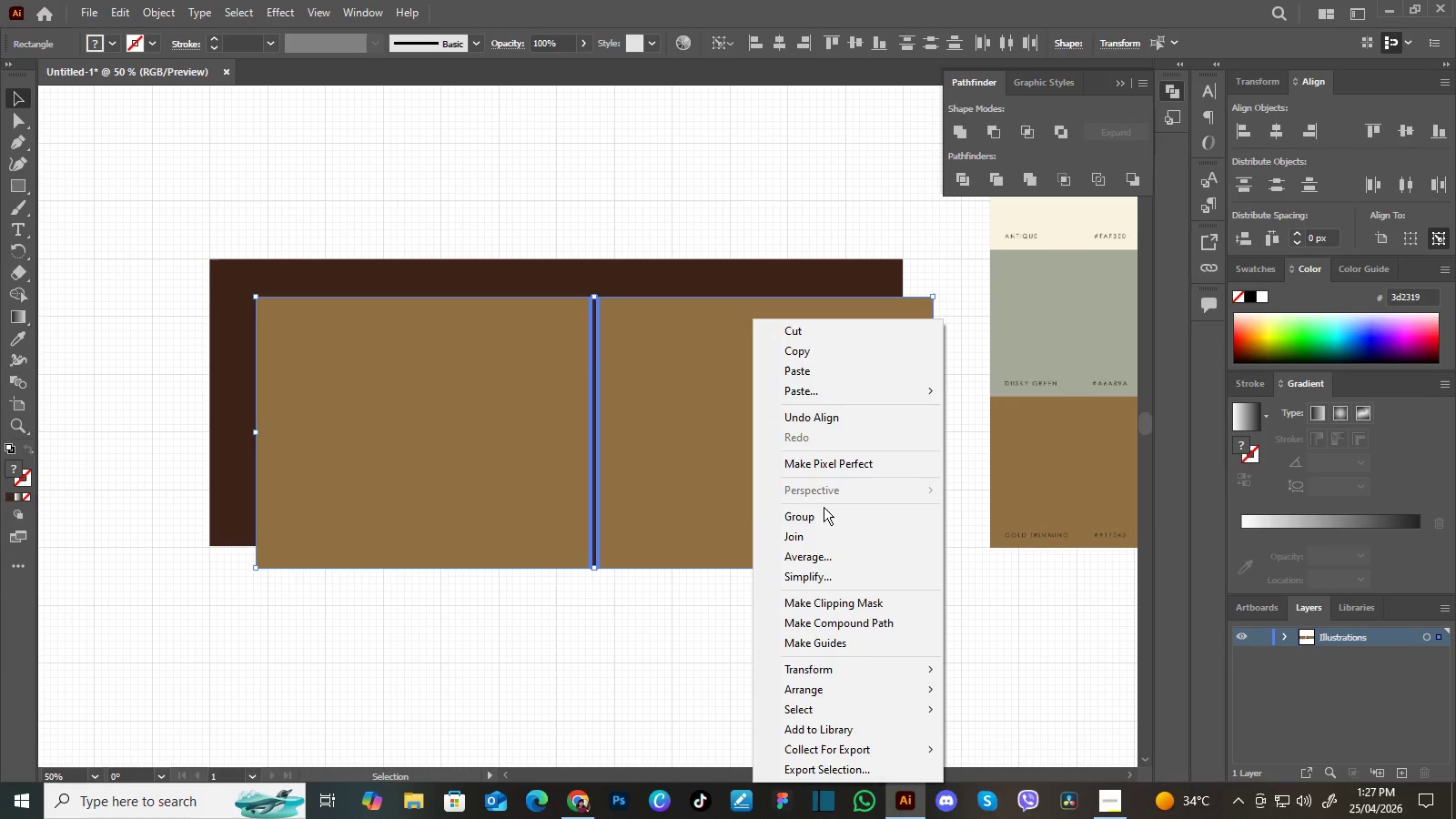 
left_click([824, 514])
 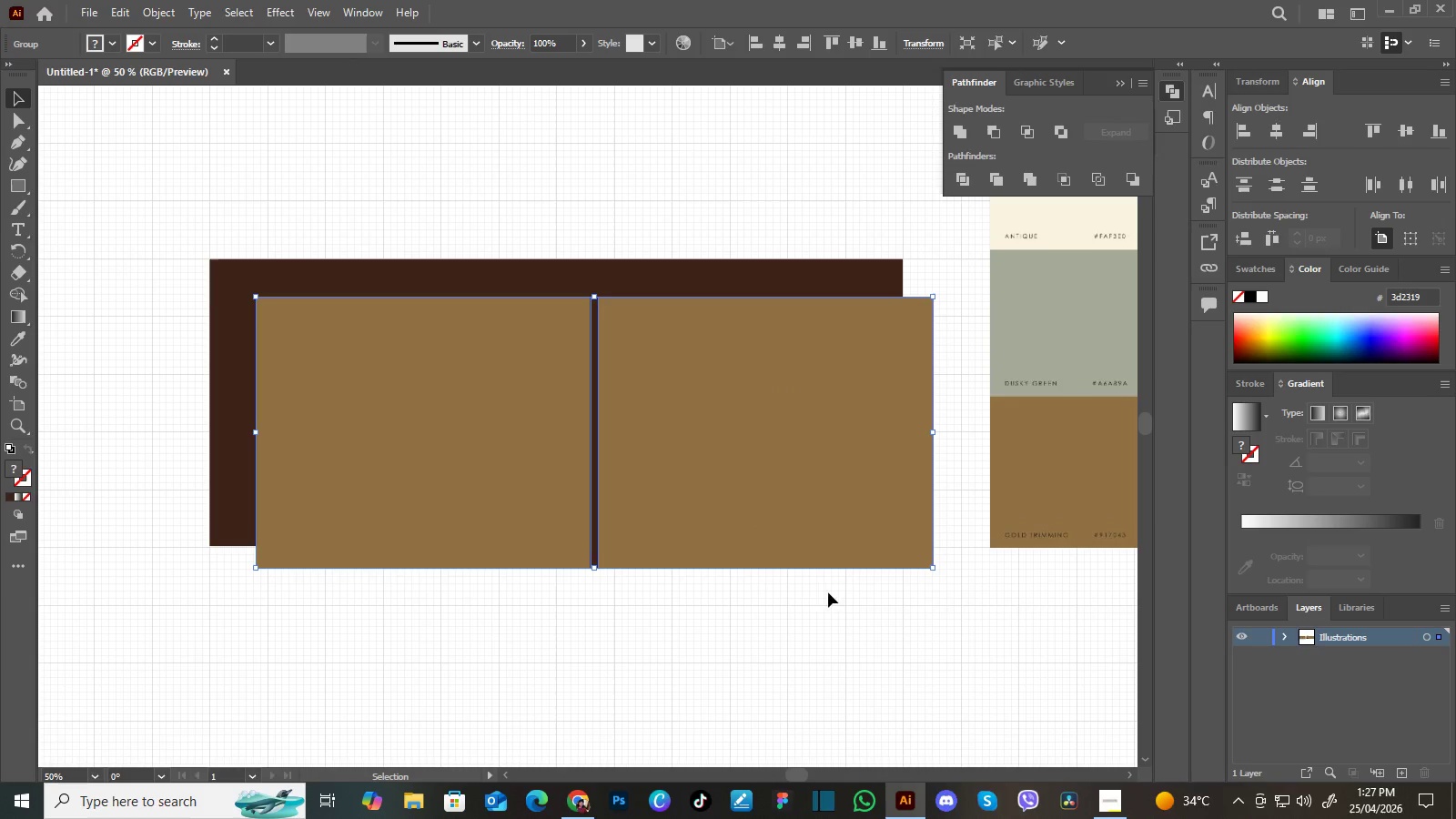 
left_click([831, 605])
 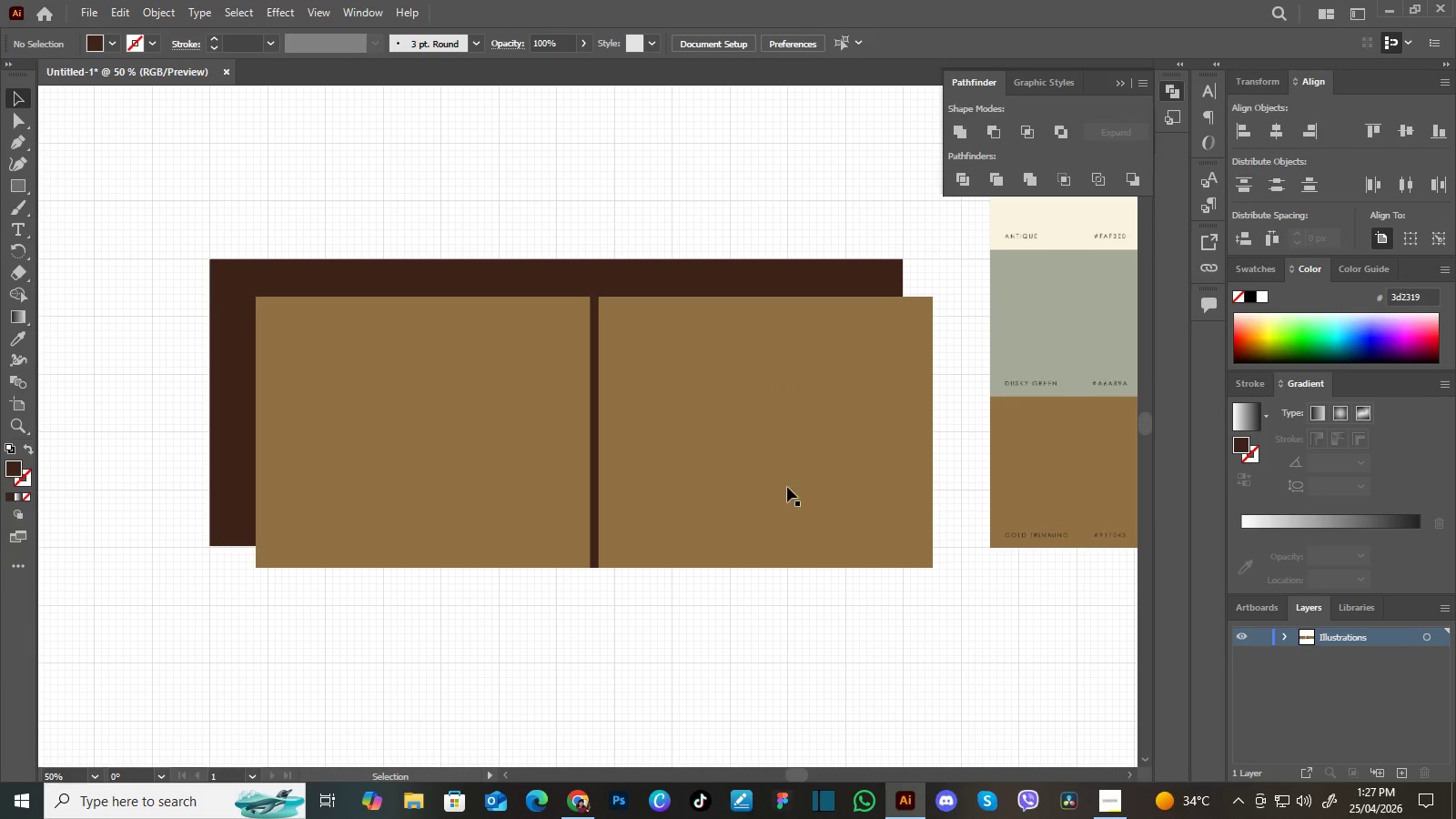 
left_click([785, 484])
 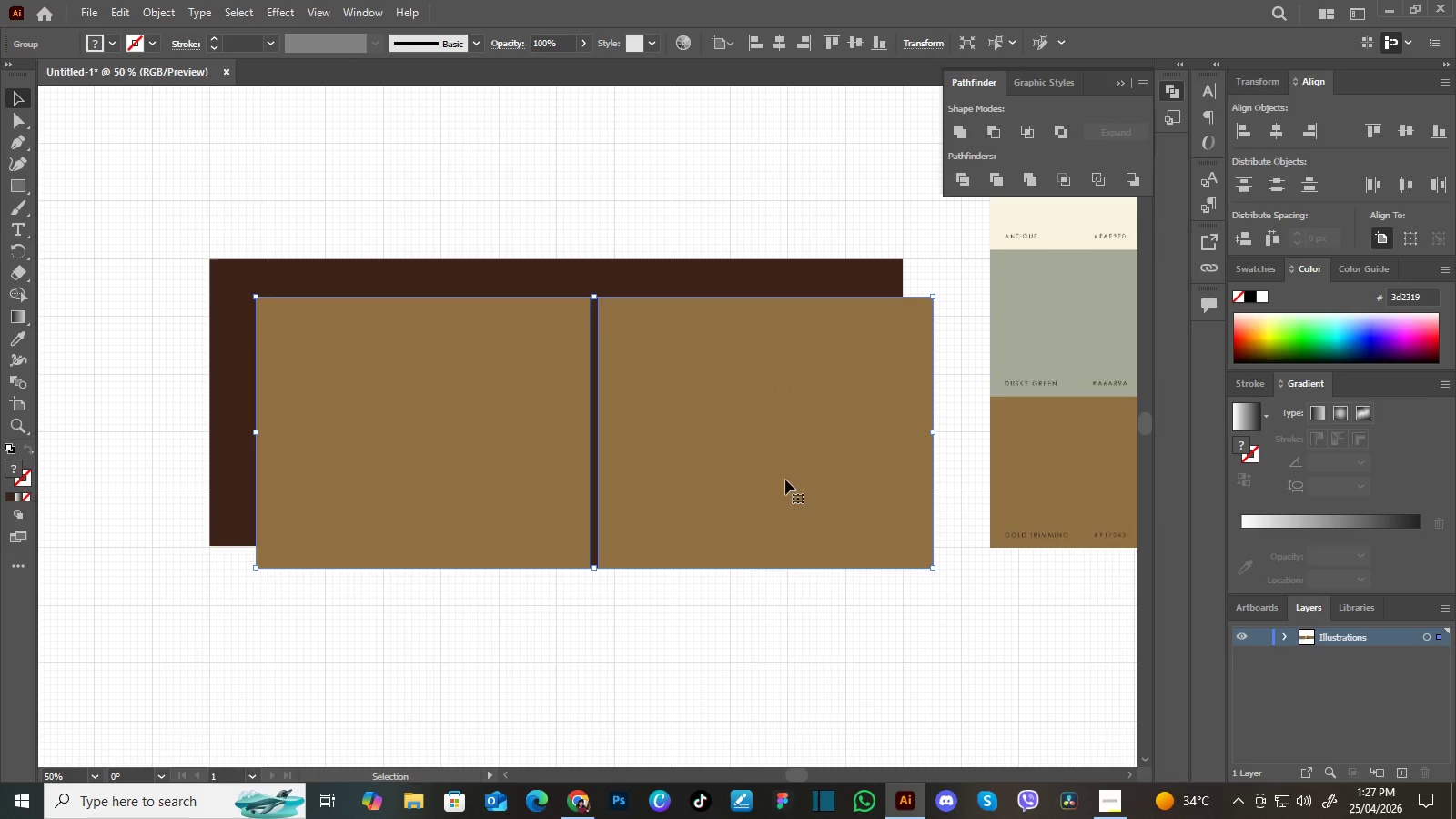 
hold_key(key=ShiftLeft, duration=0.61)
 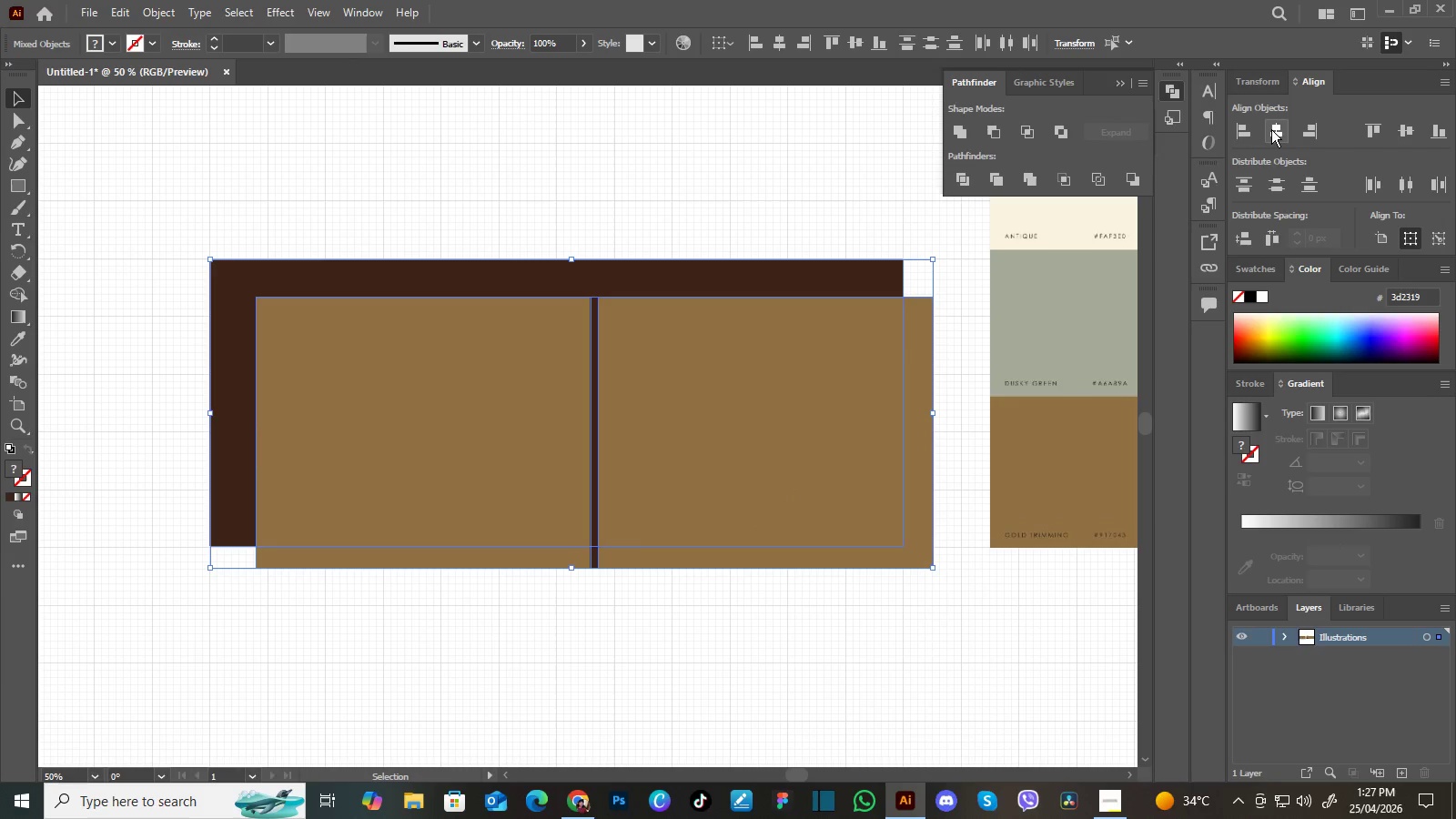 
left_click([1271, 129])
 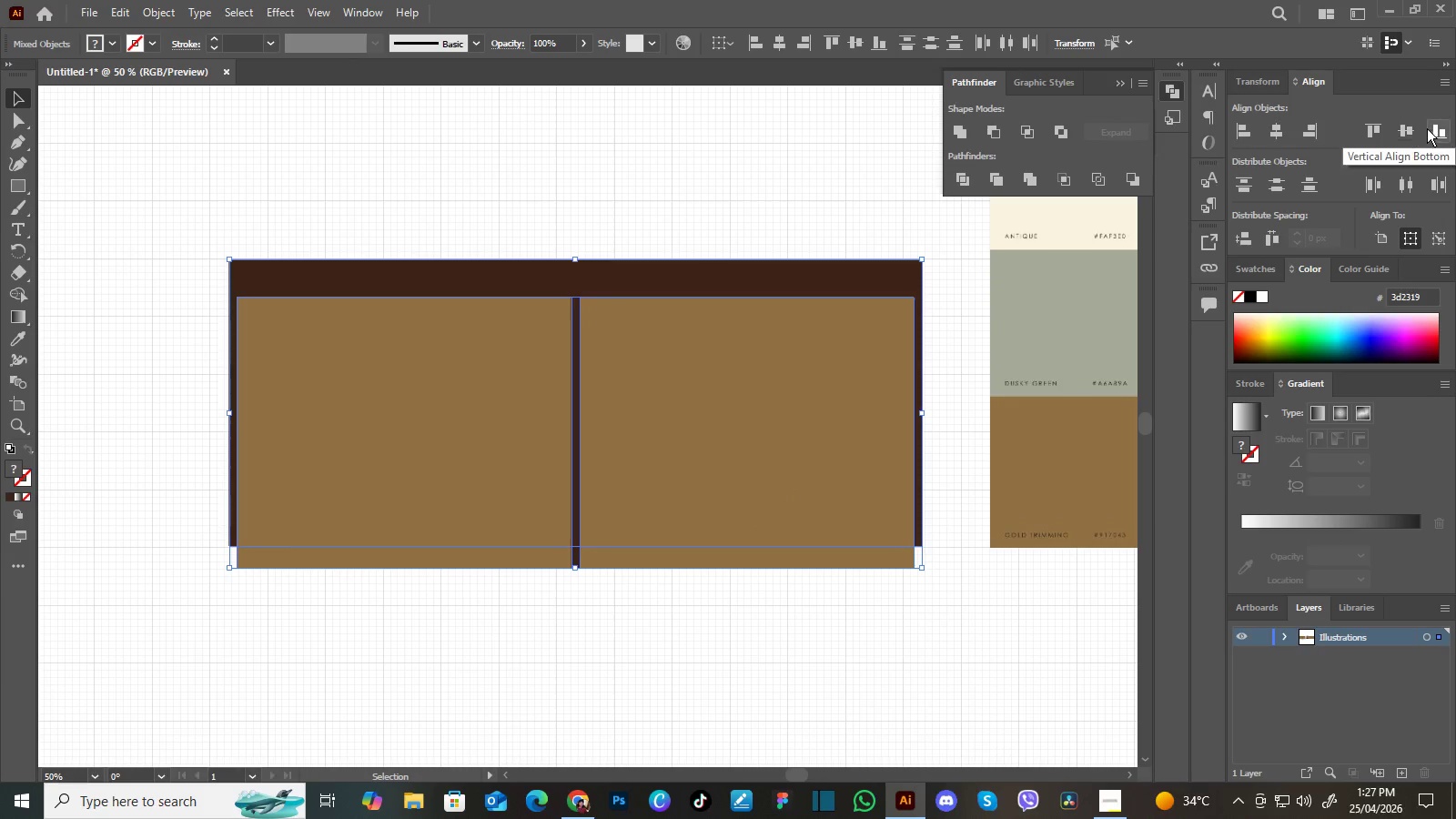 
left_click([1411, 128])
 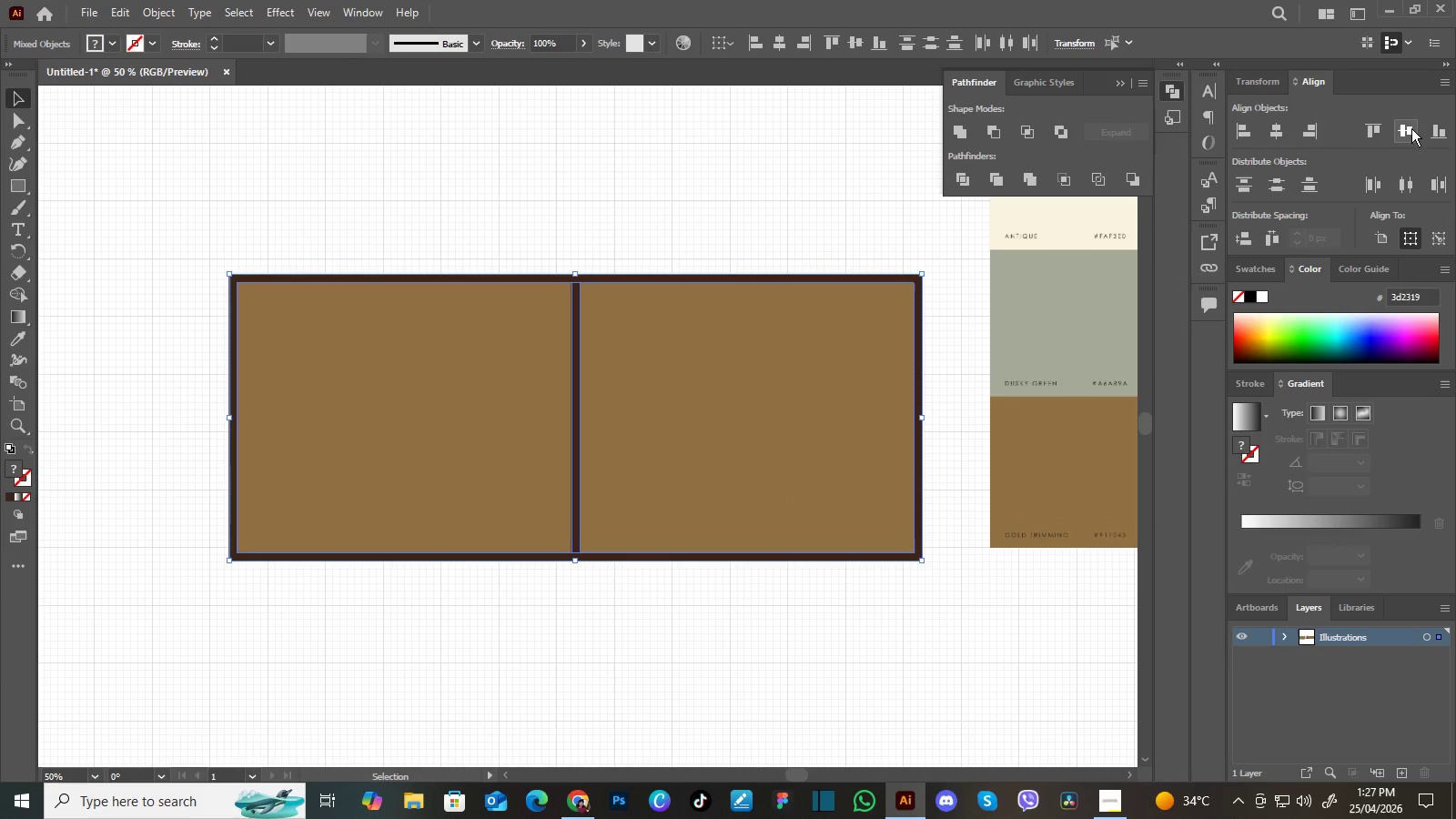 
left_click([1411, 128])
 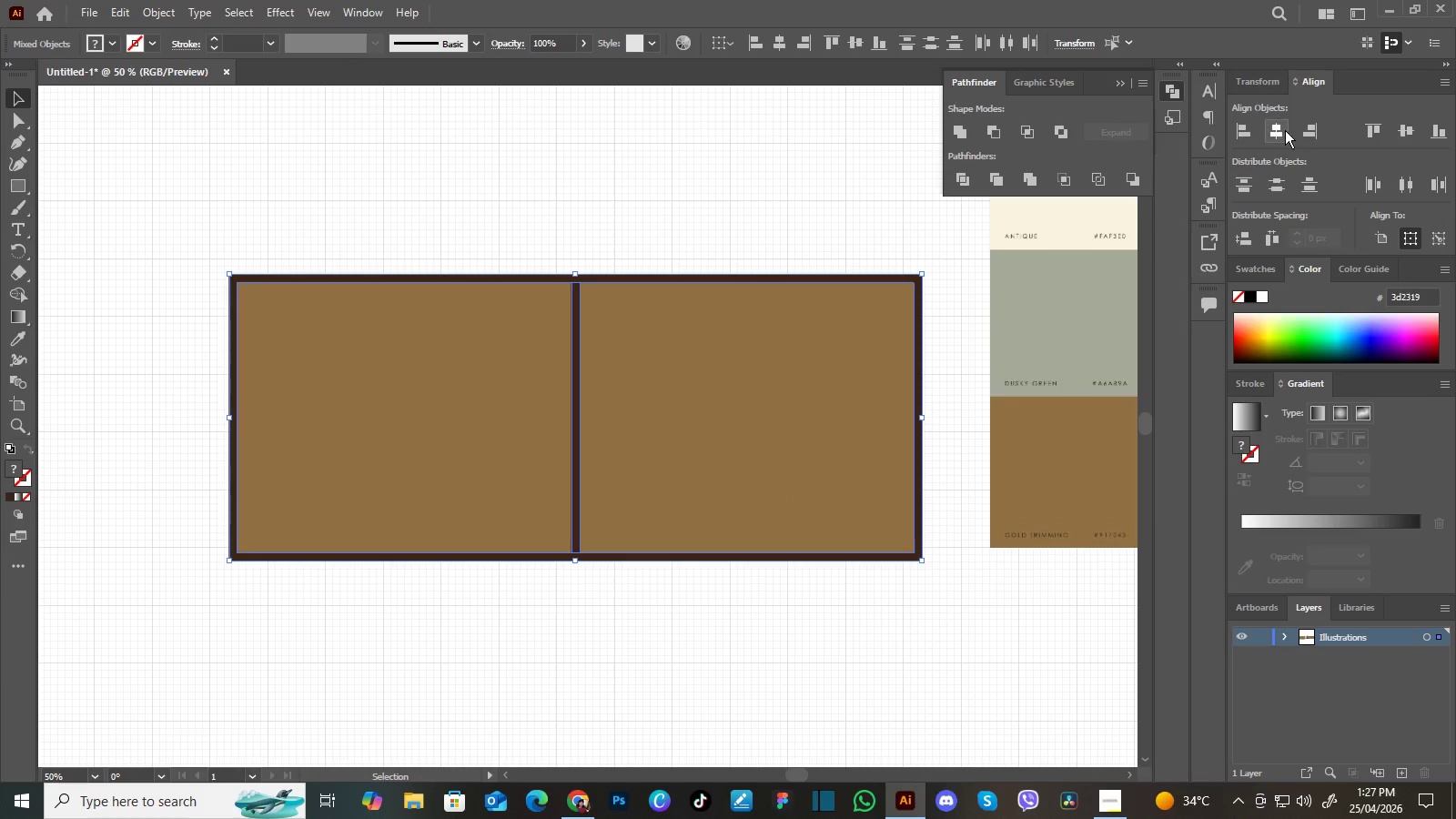 
left_click([1283, 131])
 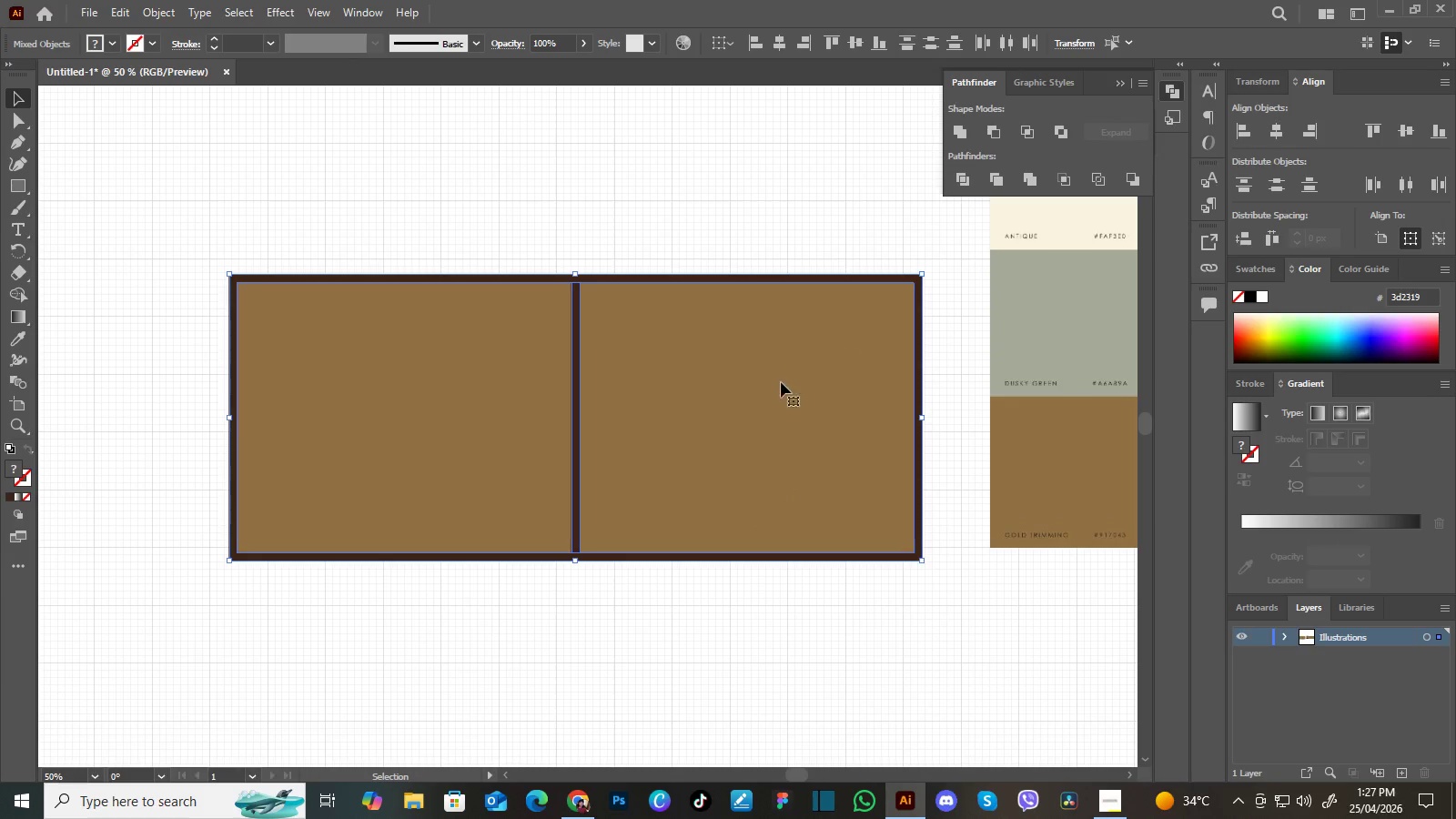 
right_click([725, 403])
 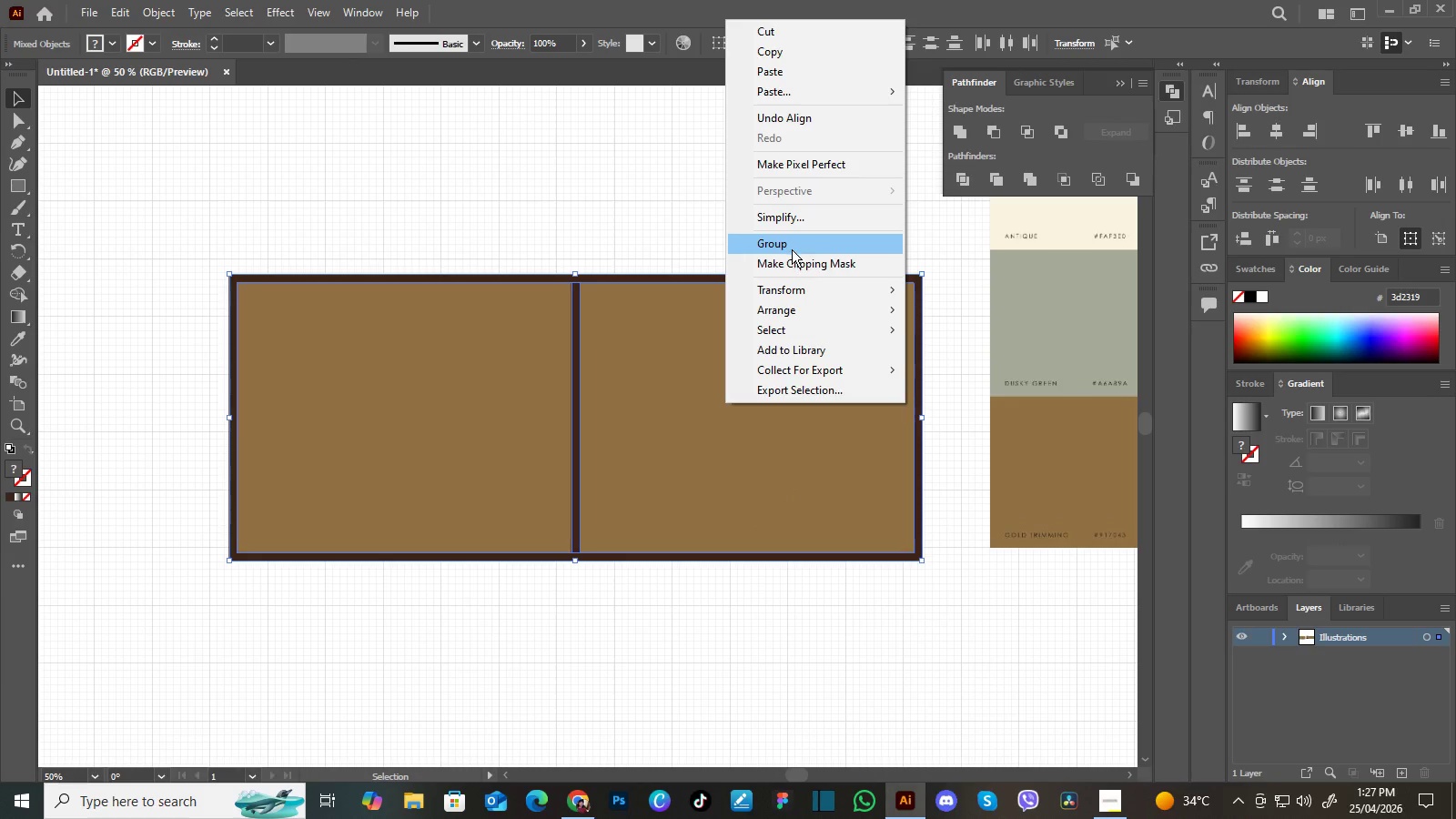 
left_click([793, 245])
 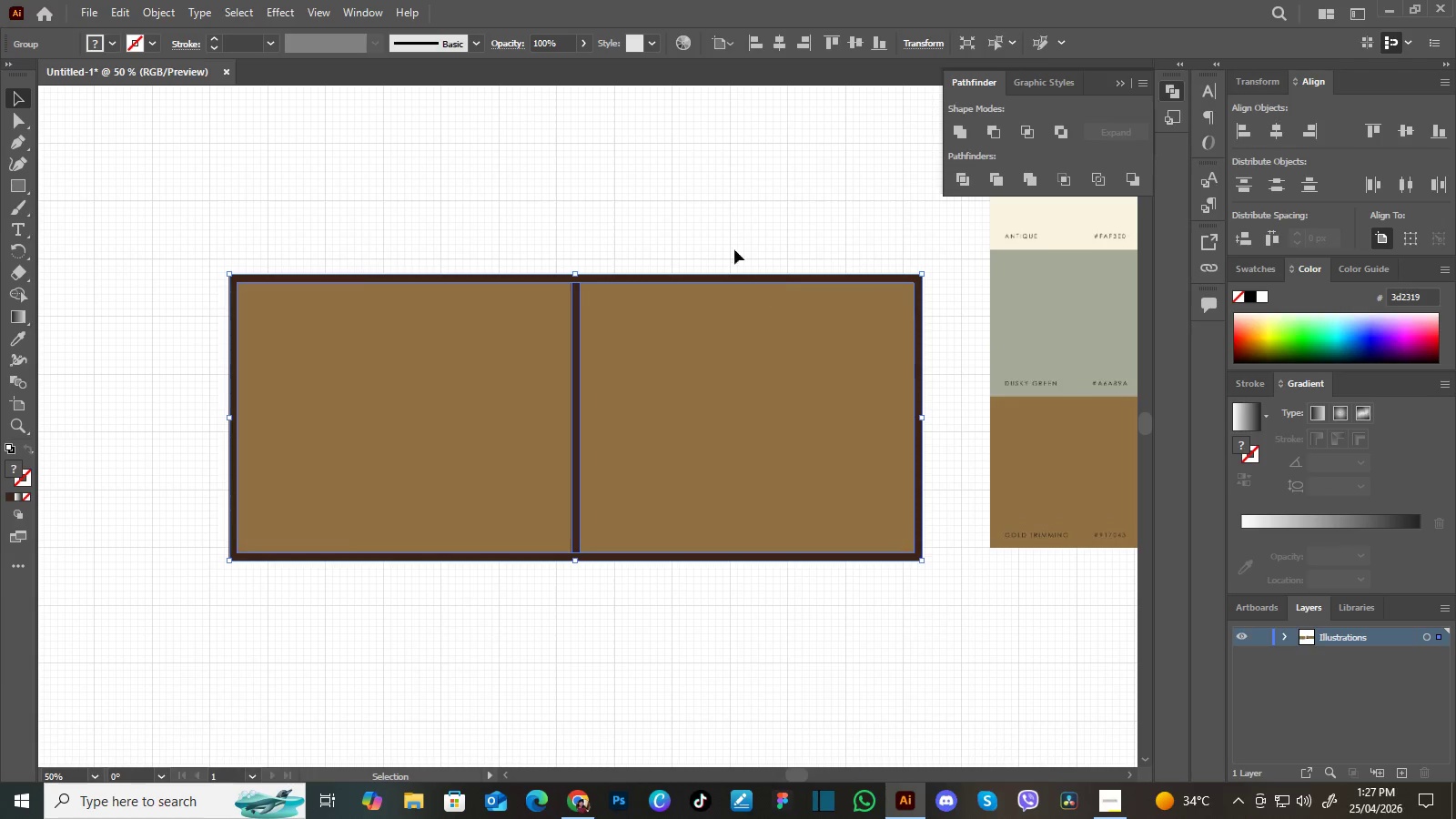 
left_click([729, 238])
 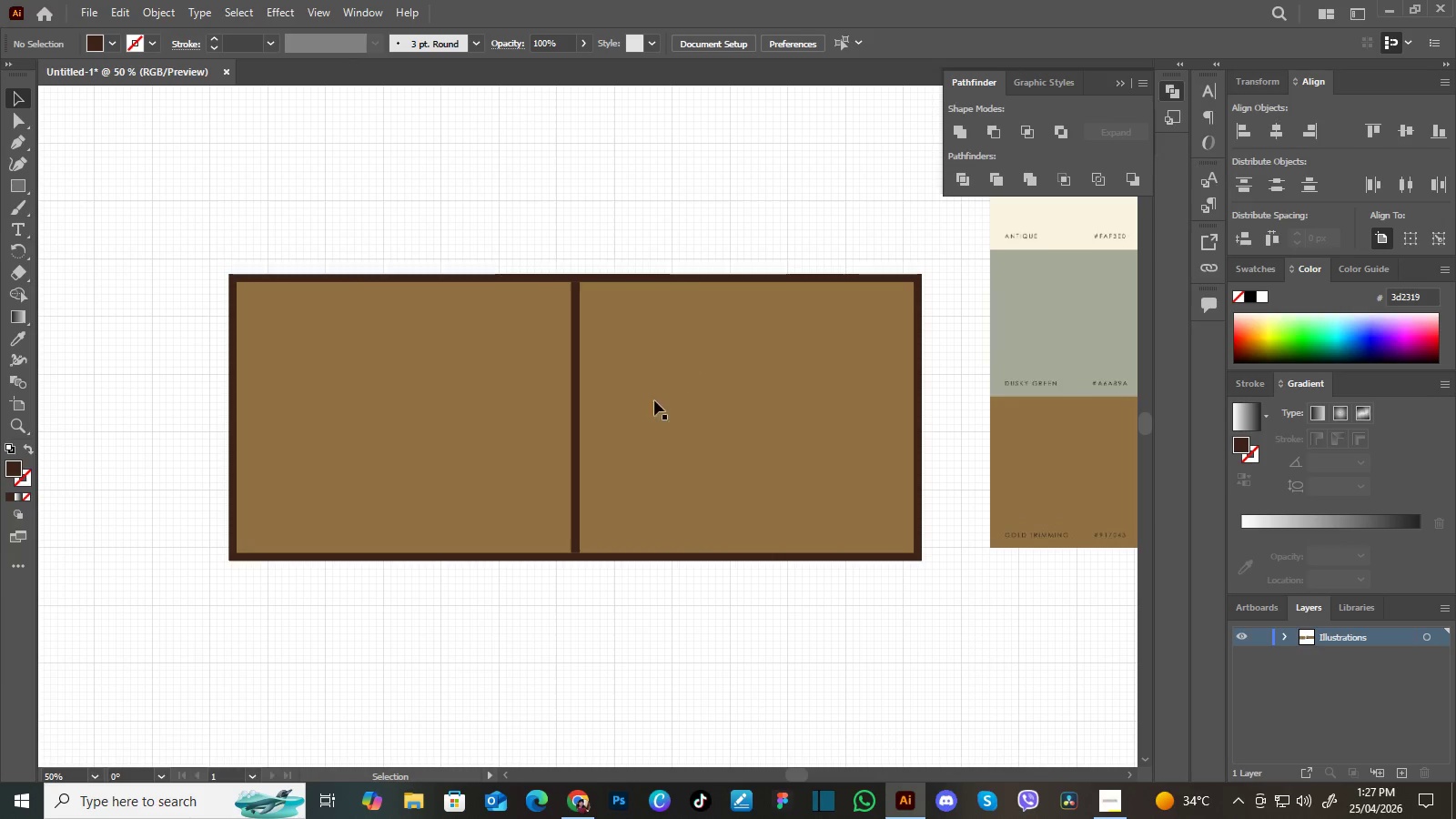 
hold_key(key=Space, duration=0.53)
 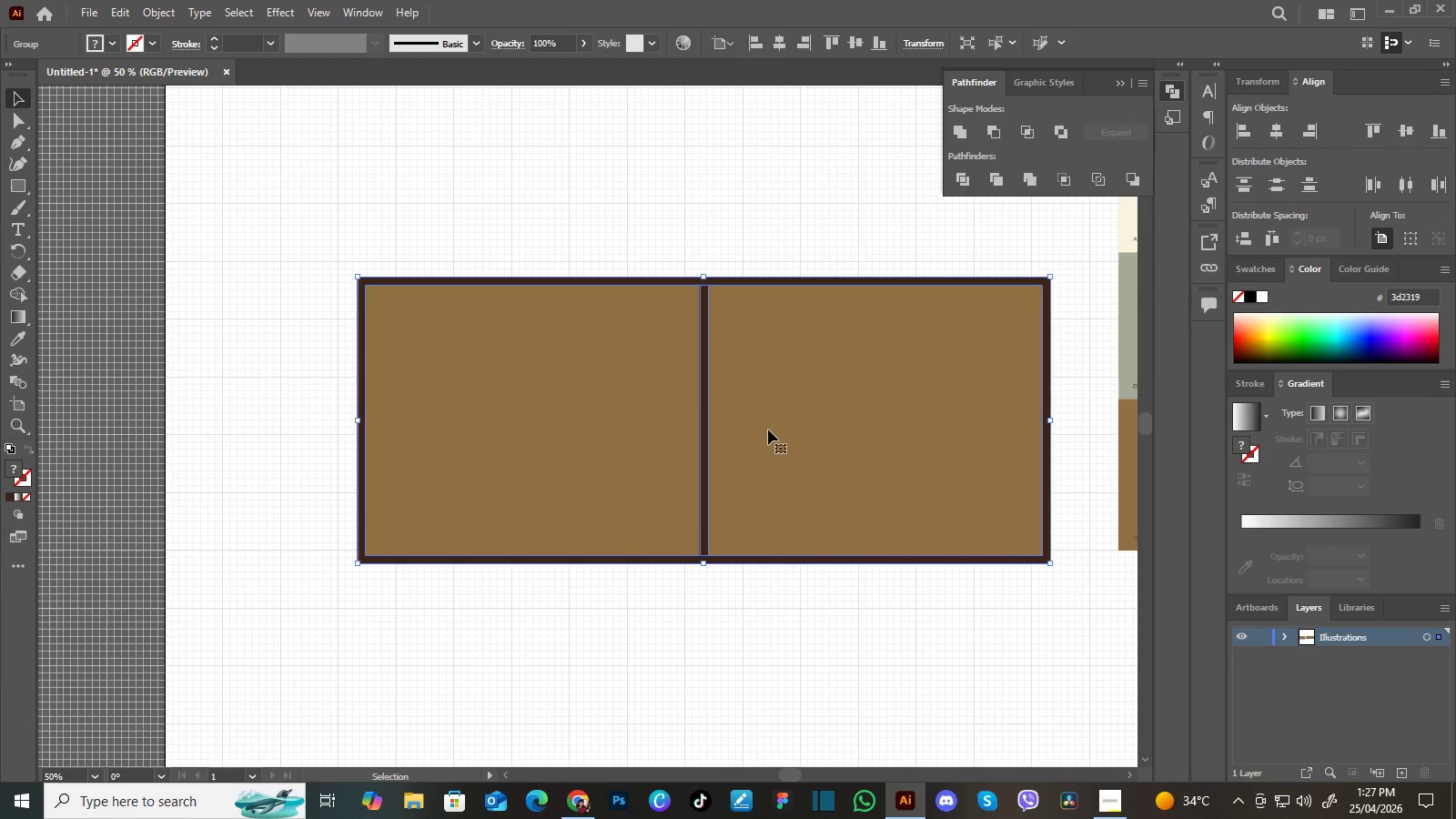 
left_click_drag(start_coordinate=[624, 409], to_coordinate=[753, 411])
 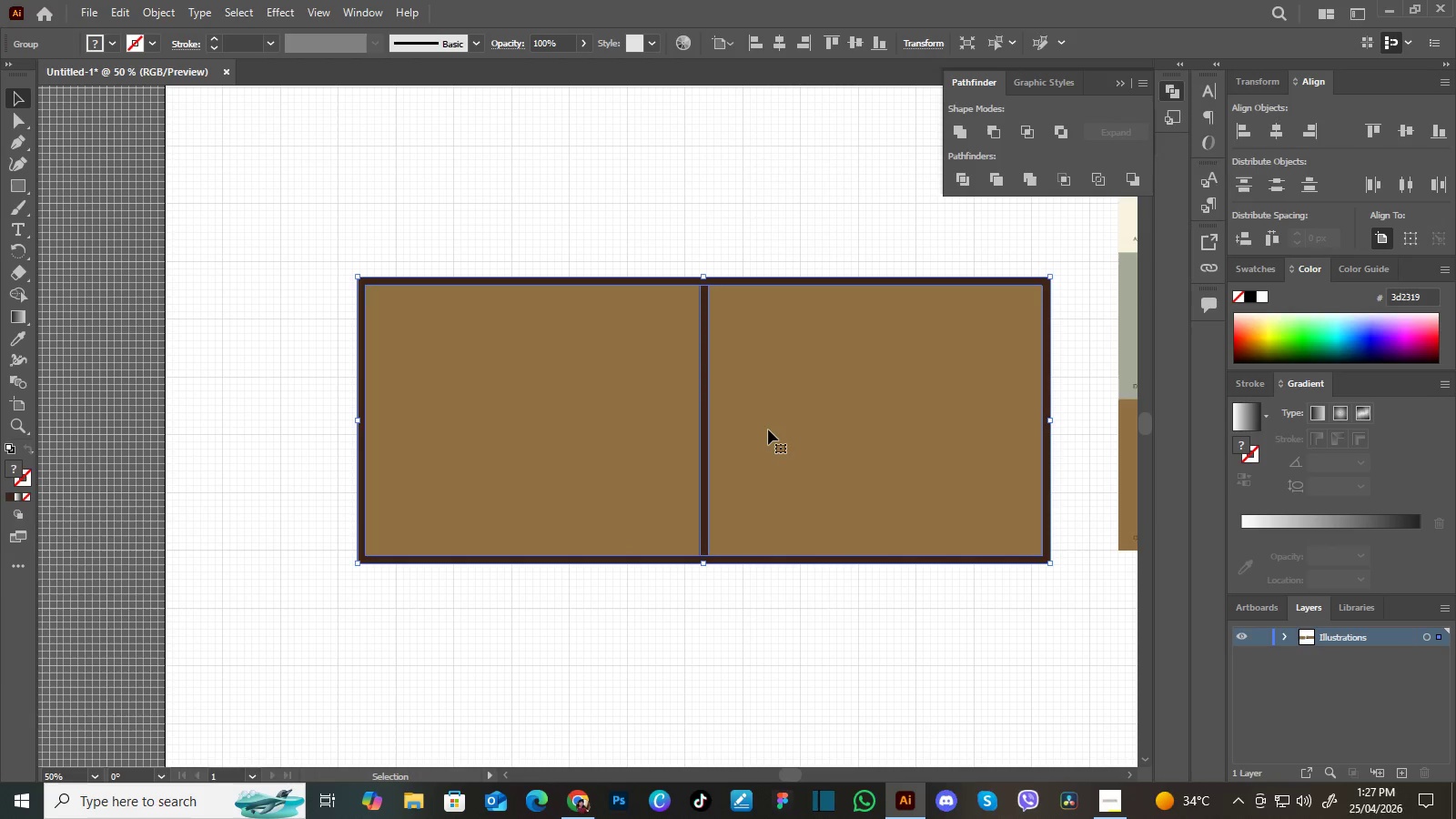 
left_click_drag(start_coordinate=[768, 430], to_coordinate=[750, 415])
 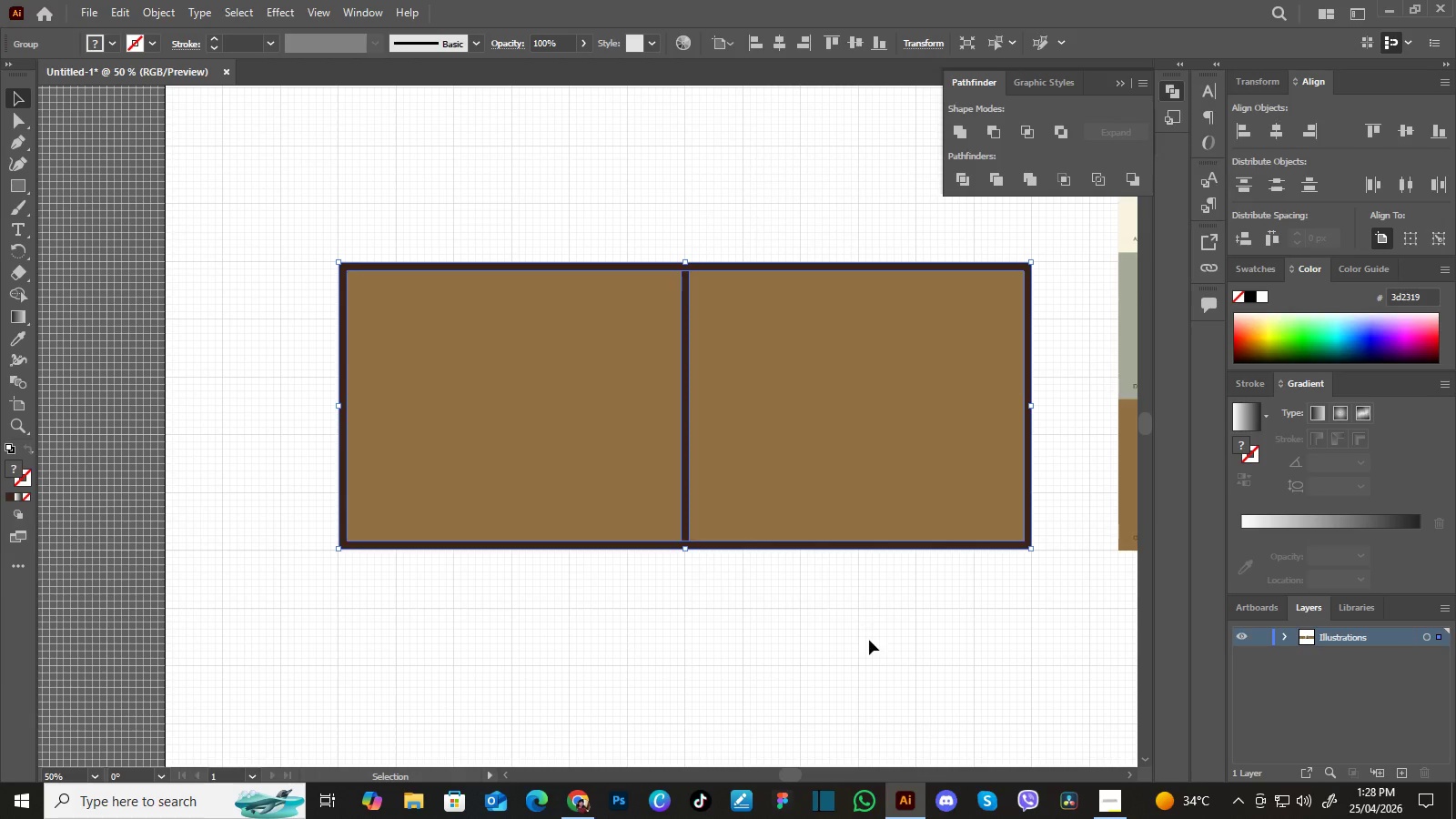 
left_click([869, 640])
 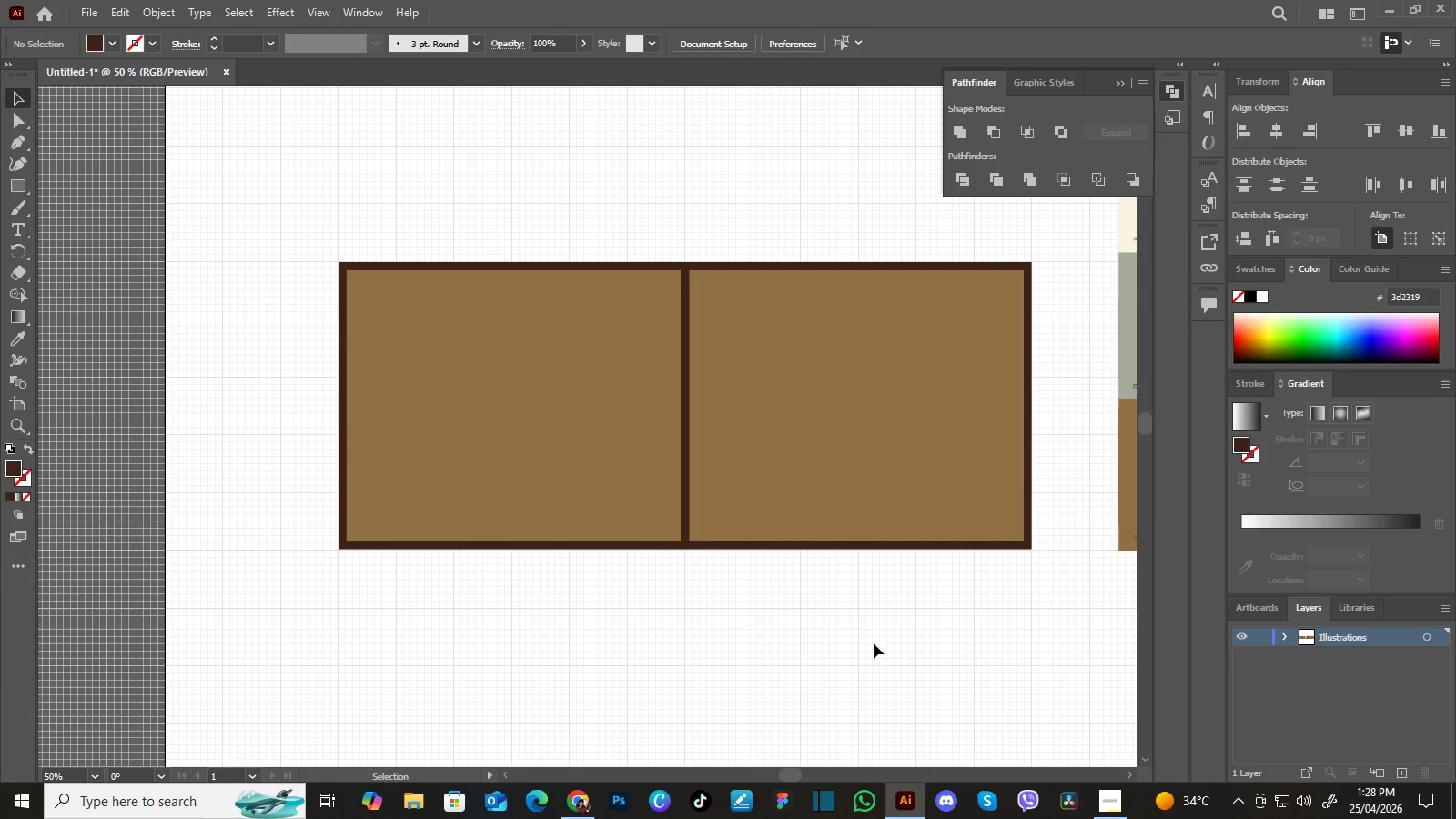 
hold_key(key=Space, duration=1.08)
 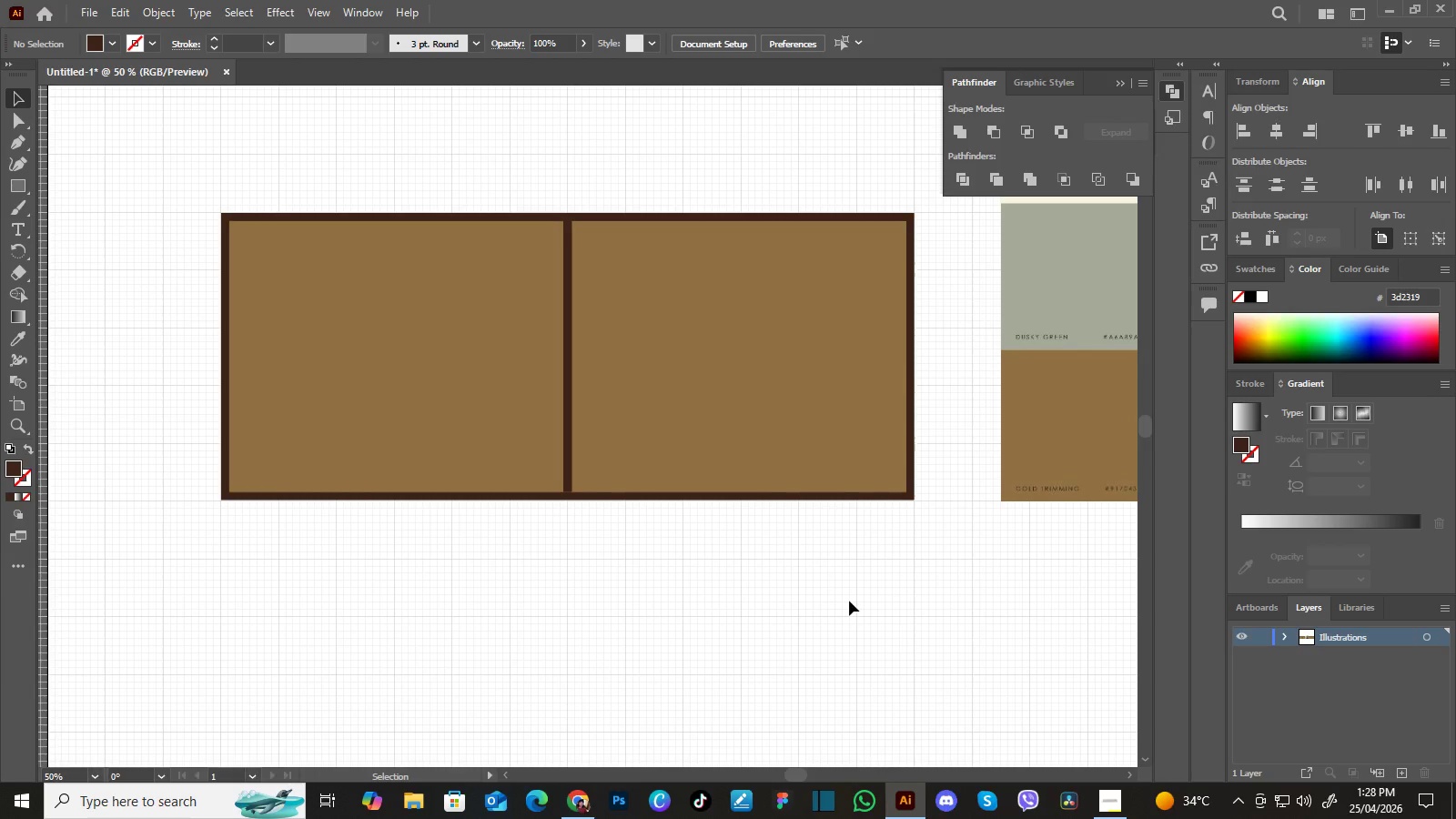 
left_click_drag(start_coordinate=[877, 642], to_coordinate=[788, 583])
 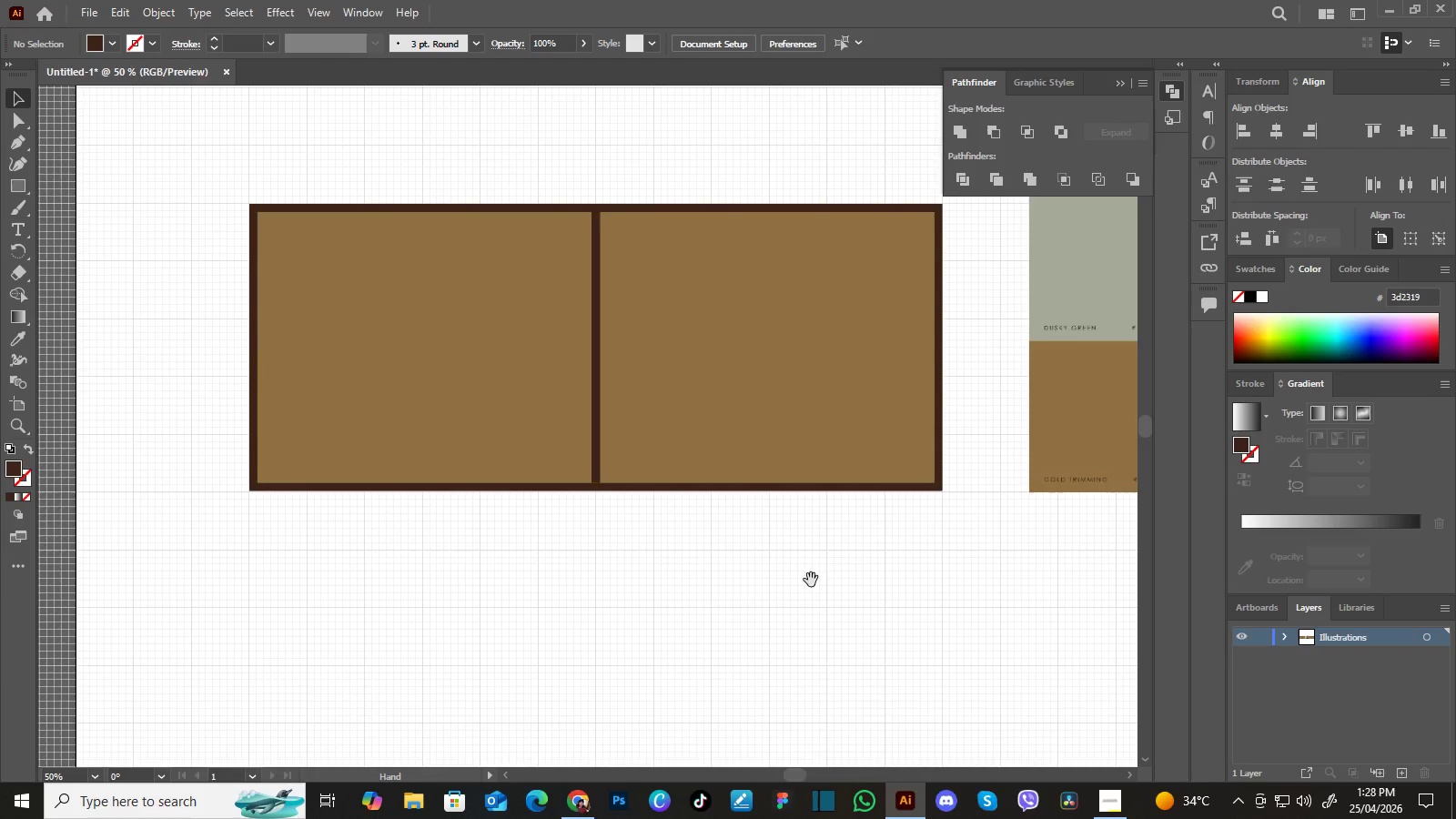 
left_click_drag(start_coordinate=[811, 580], to_coordinate=[782, 589])
 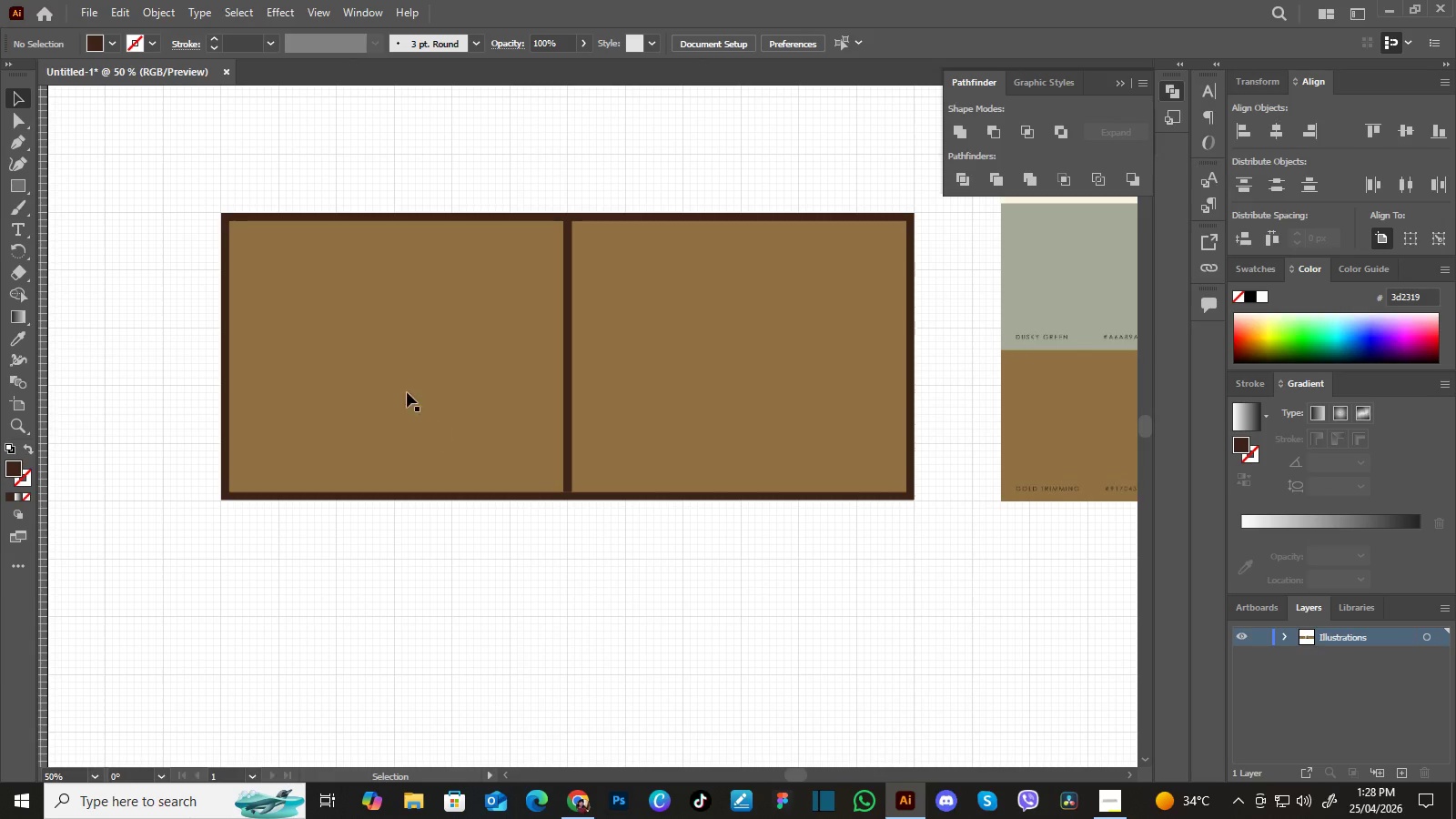 
left_click([16, 185])
 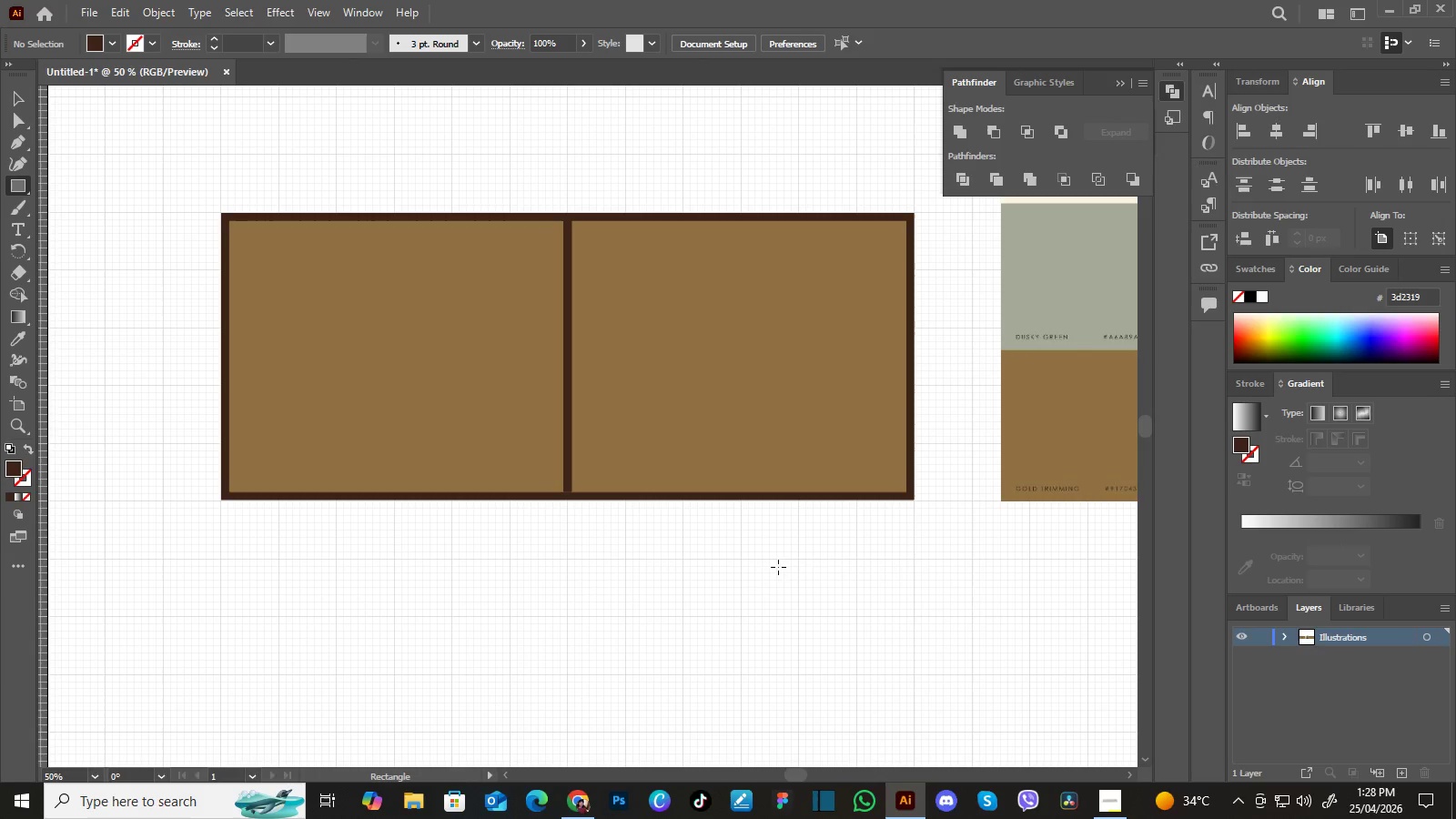 
hold_key(key=Space, duration=0.62)
 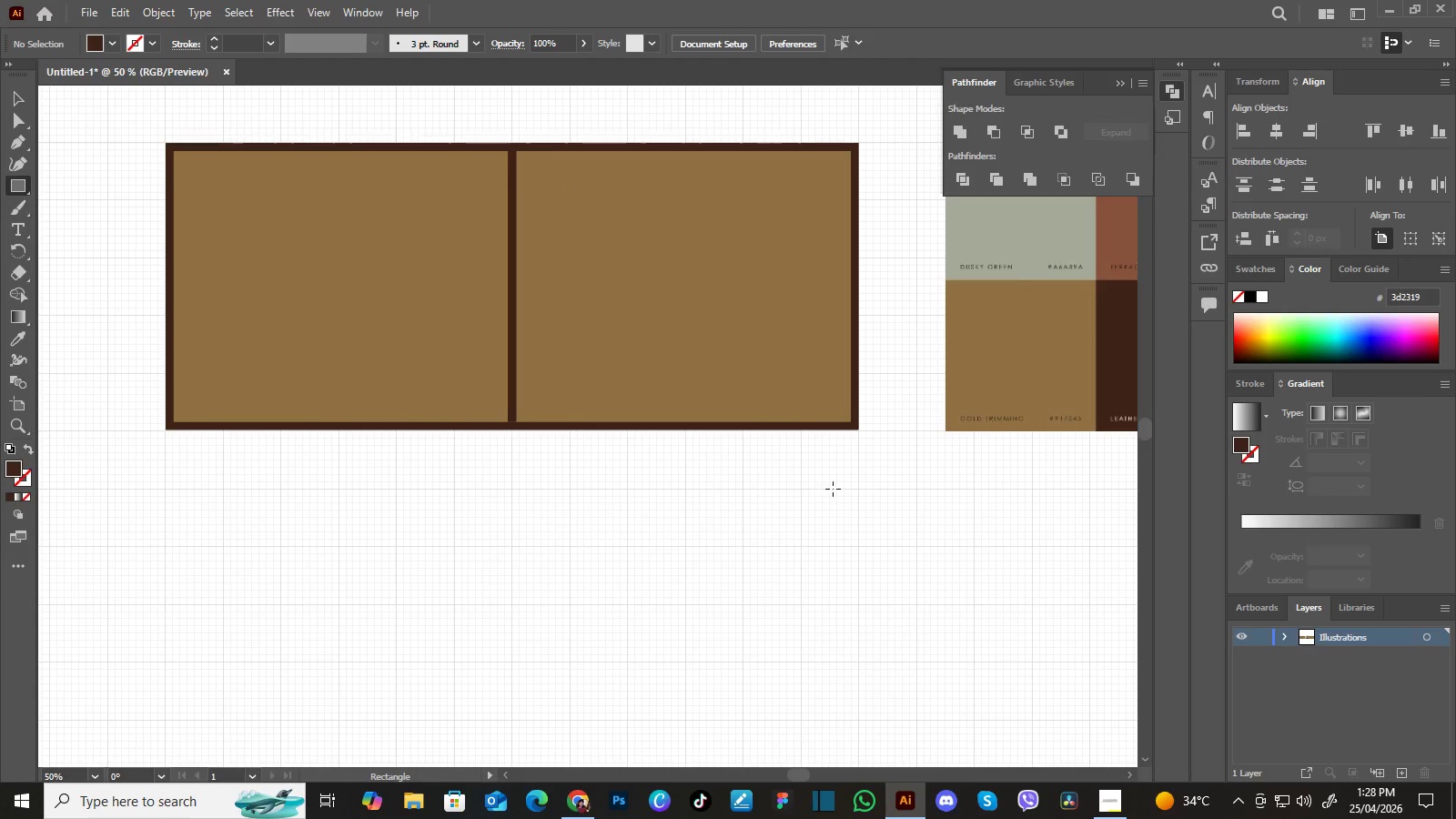 
left_click_drag(start_coordinate=[869, 589], to_coordinate=[814, 519])
 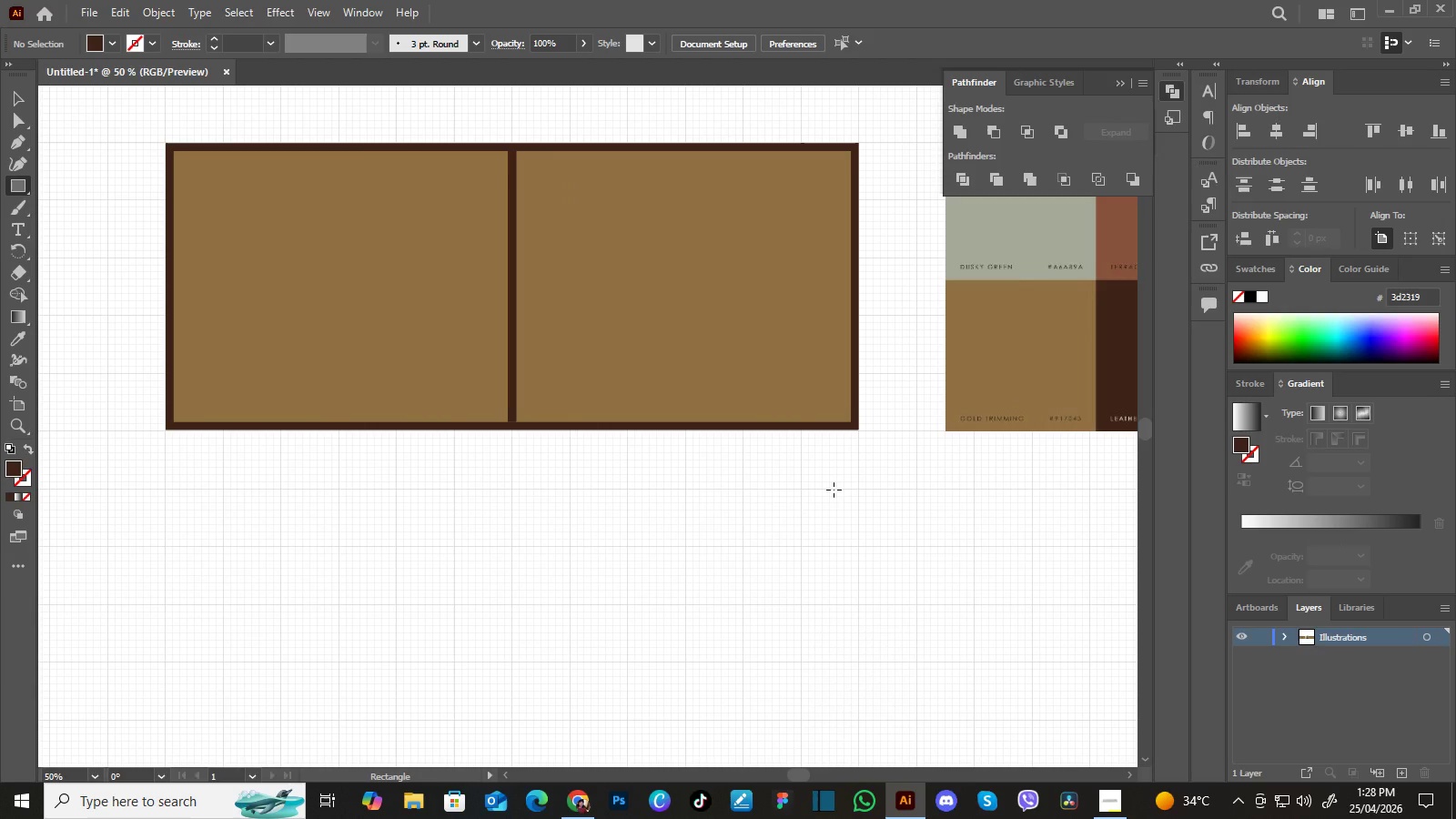 
left_click_drag(start_coordinate=[834, 490], to_coordinate=[838, 529])
 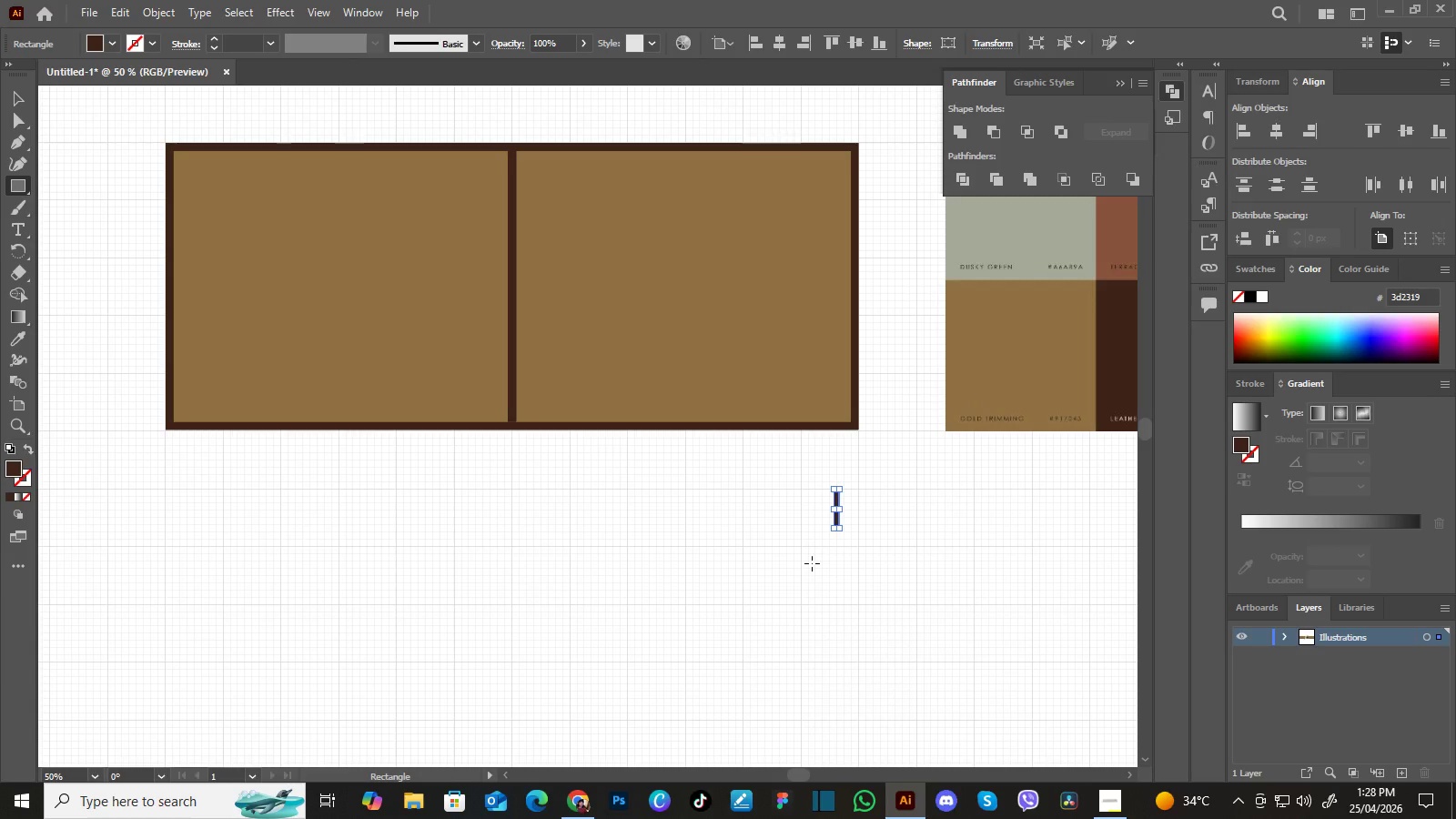 
key(V)
 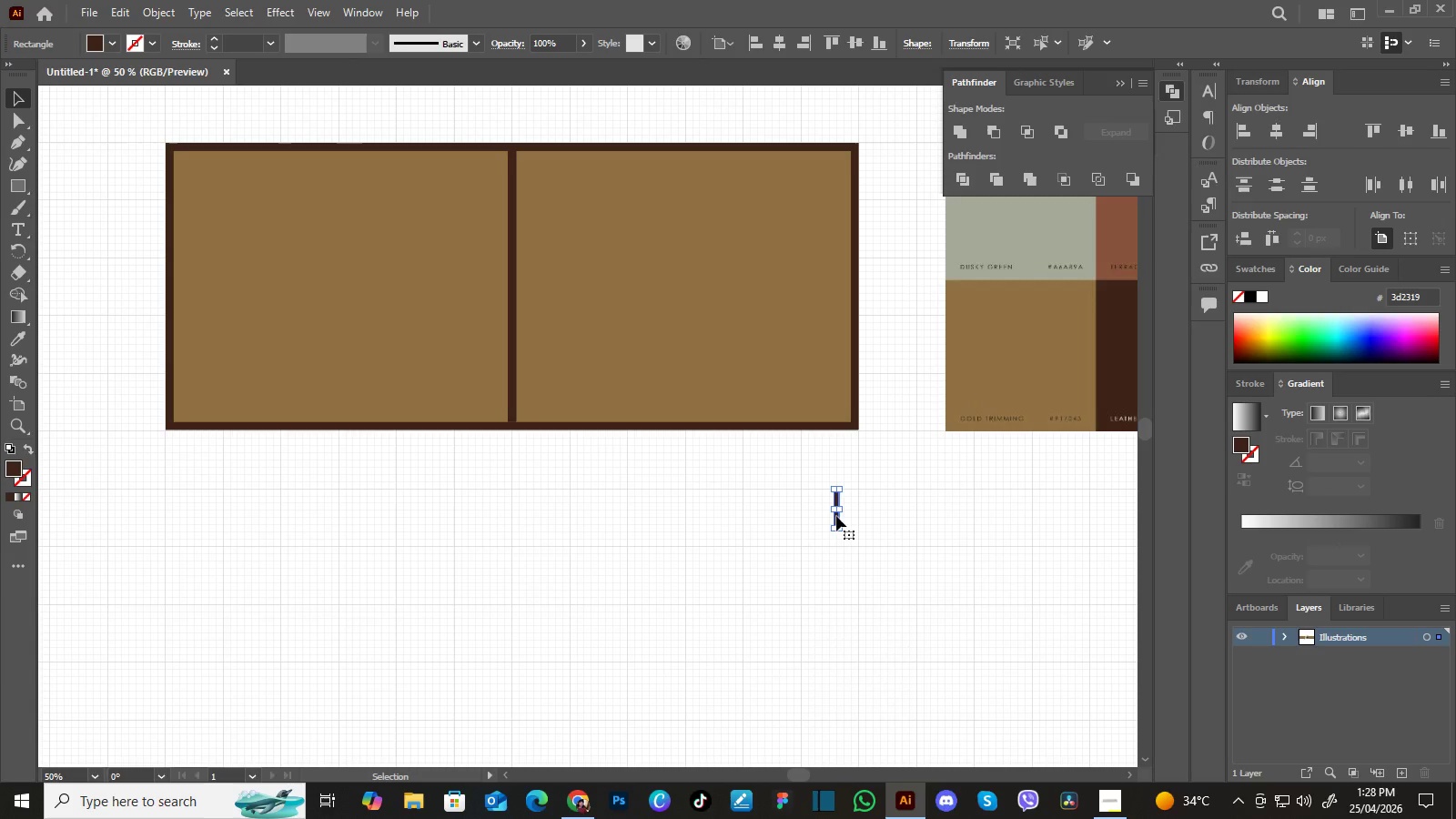 
left_click_drag(start_coordinate=[836, 516], to_coordinate=[843, 290])
 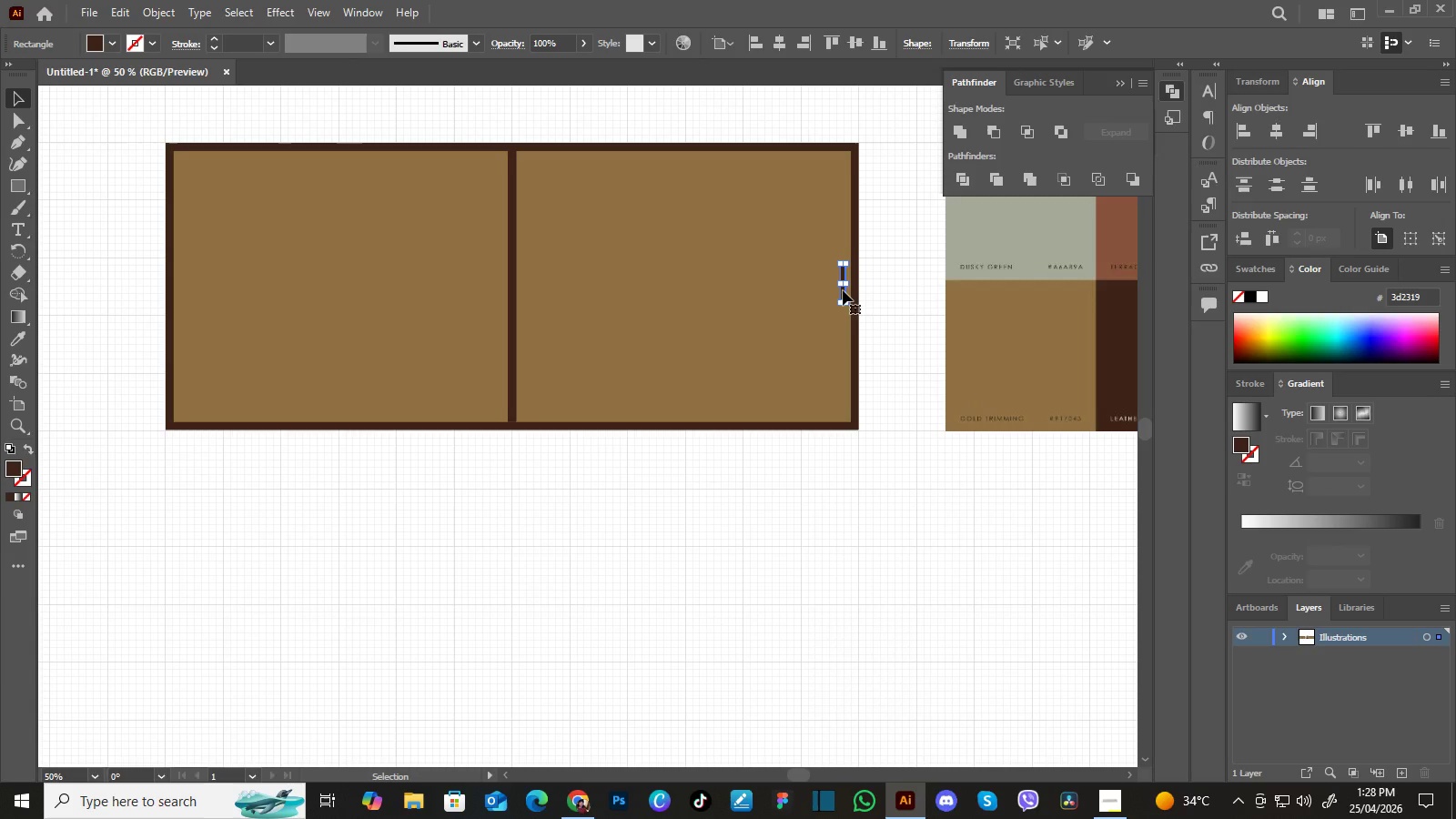 
hold_key(key=AltLeft, duration=7.84)
left_click_drag(start_coordinate=[843, 290], to_coordinate=[180, 286])
 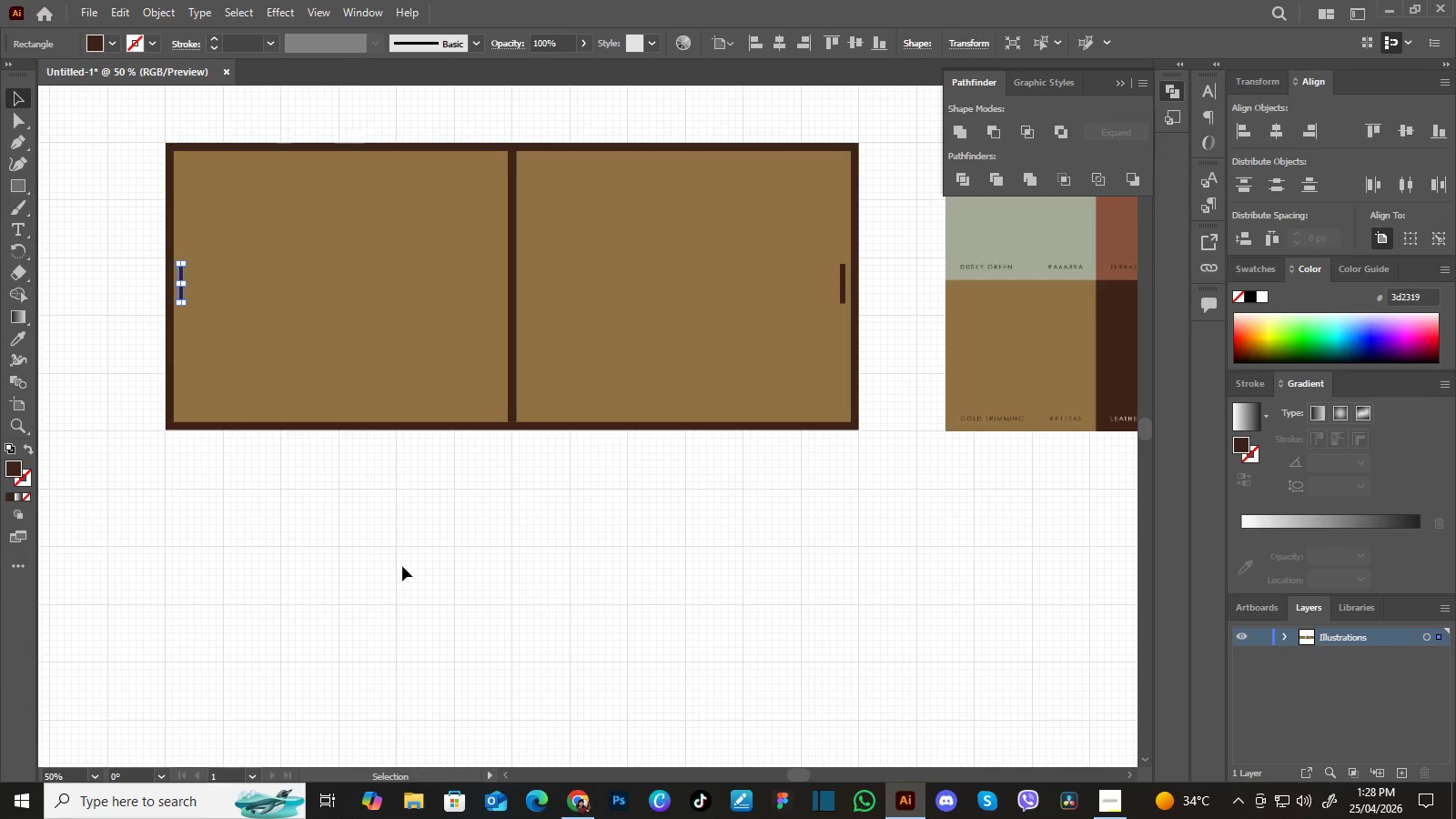 
hold_key(key=ShiftLeft, duration=1.5)
 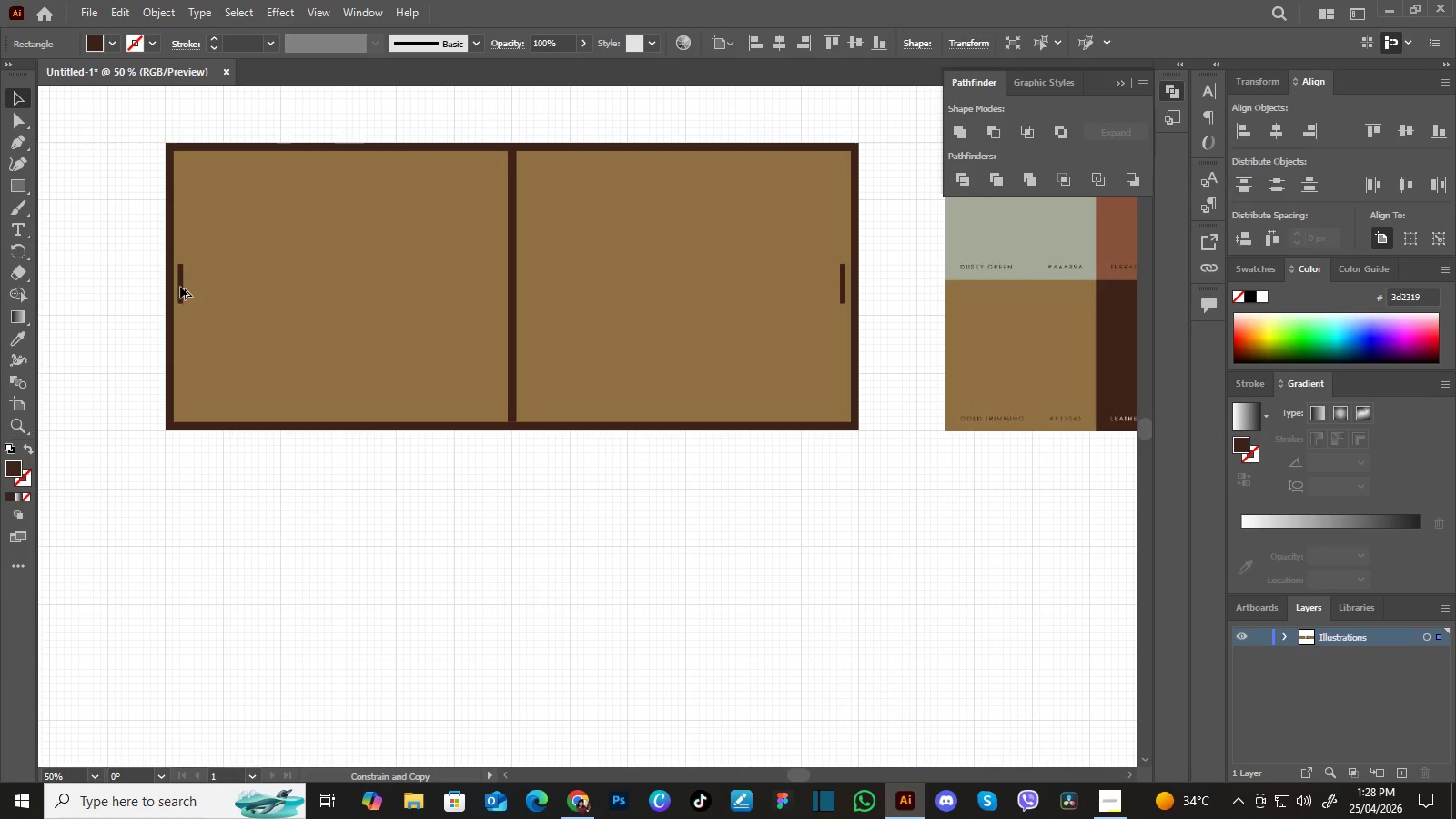 
hold_key(key=ShiftLeft, duration=1.52)
 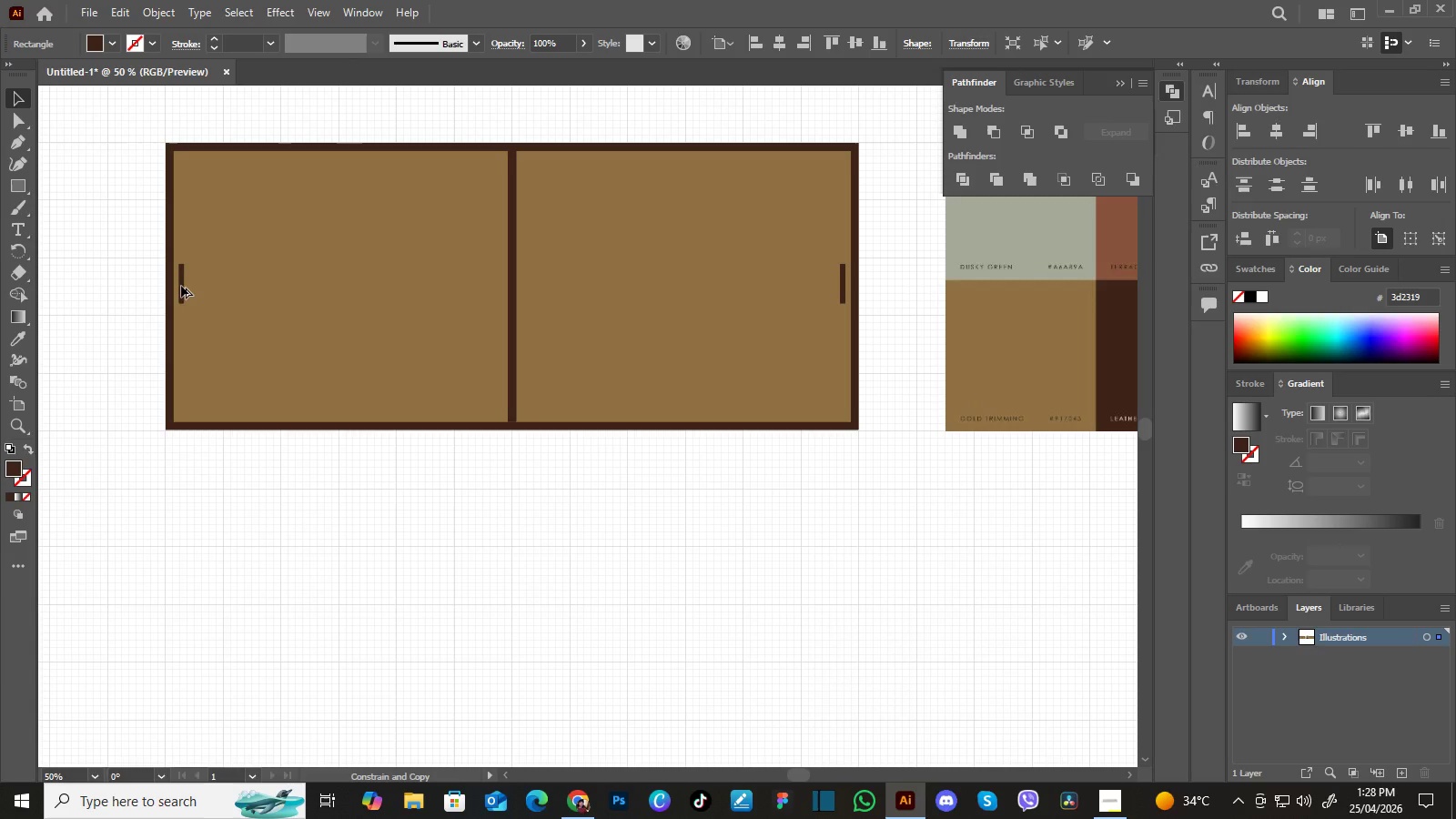 
hold_key(key=ShiftLeft, duration=1.5)
 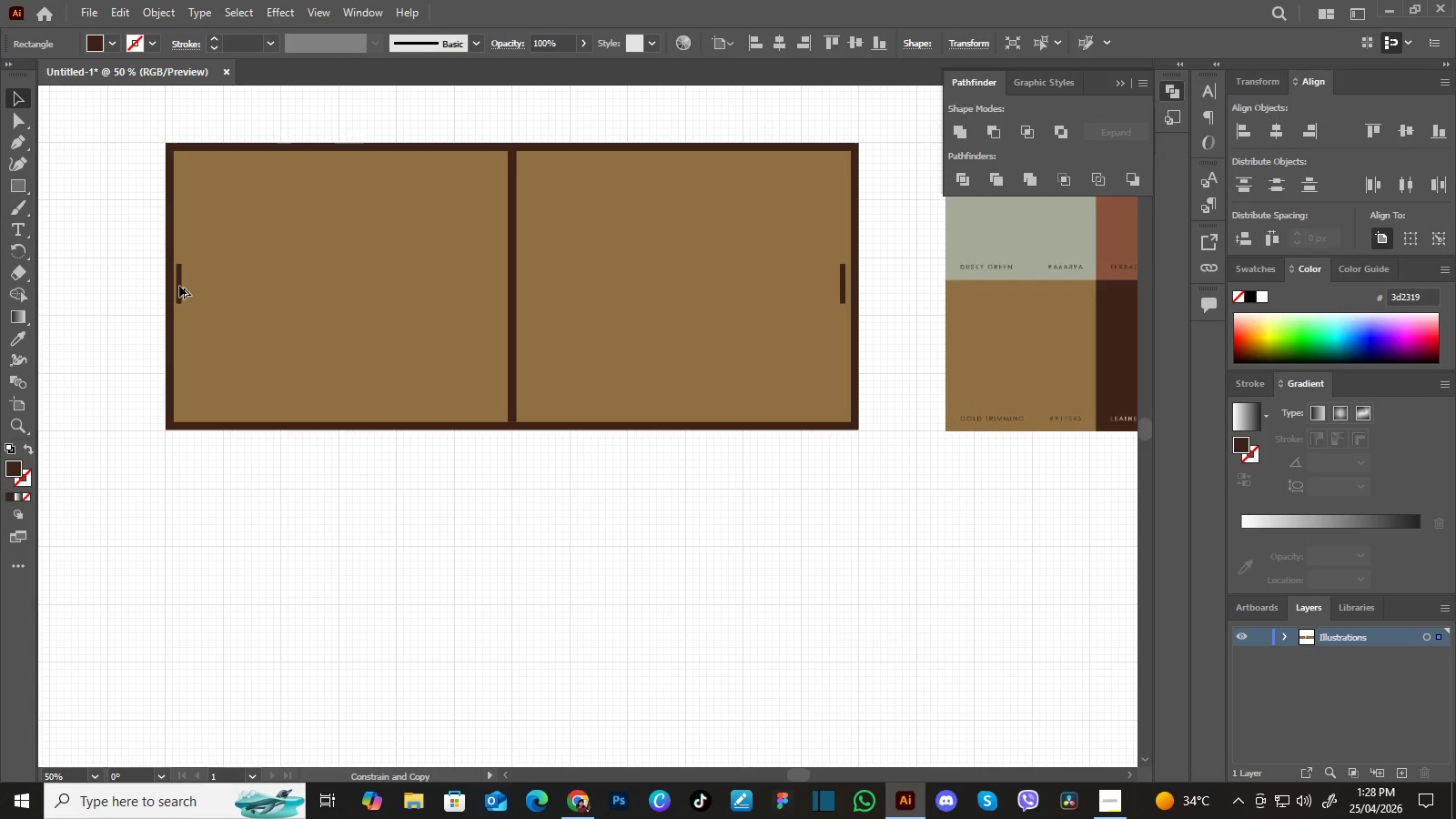 
hold_key(key=ShiftLeft, duration=1.5)
 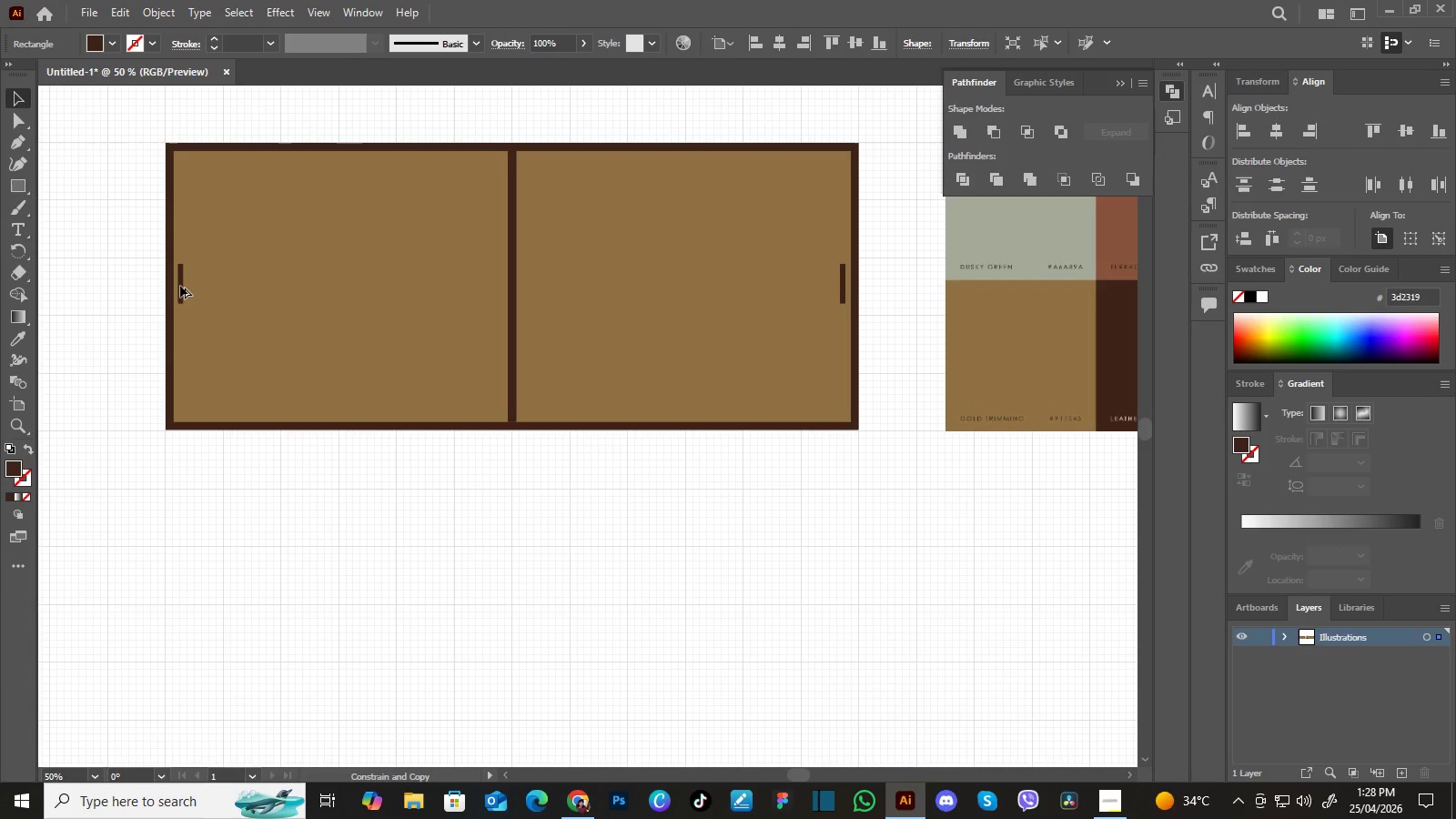 
hold_key(key=ShiftLeft, duration=1.08)
 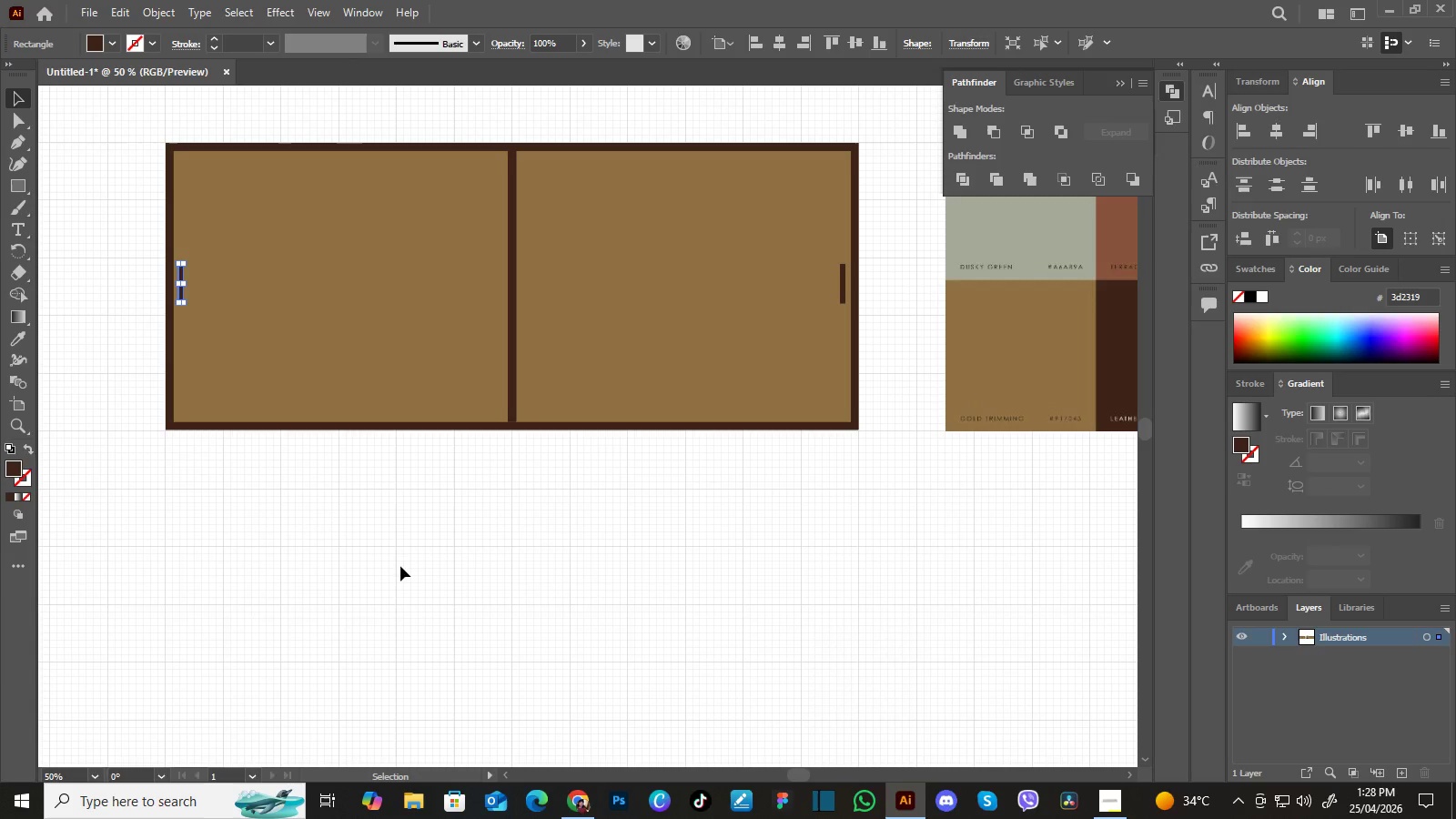 
left_click([402, 566])
 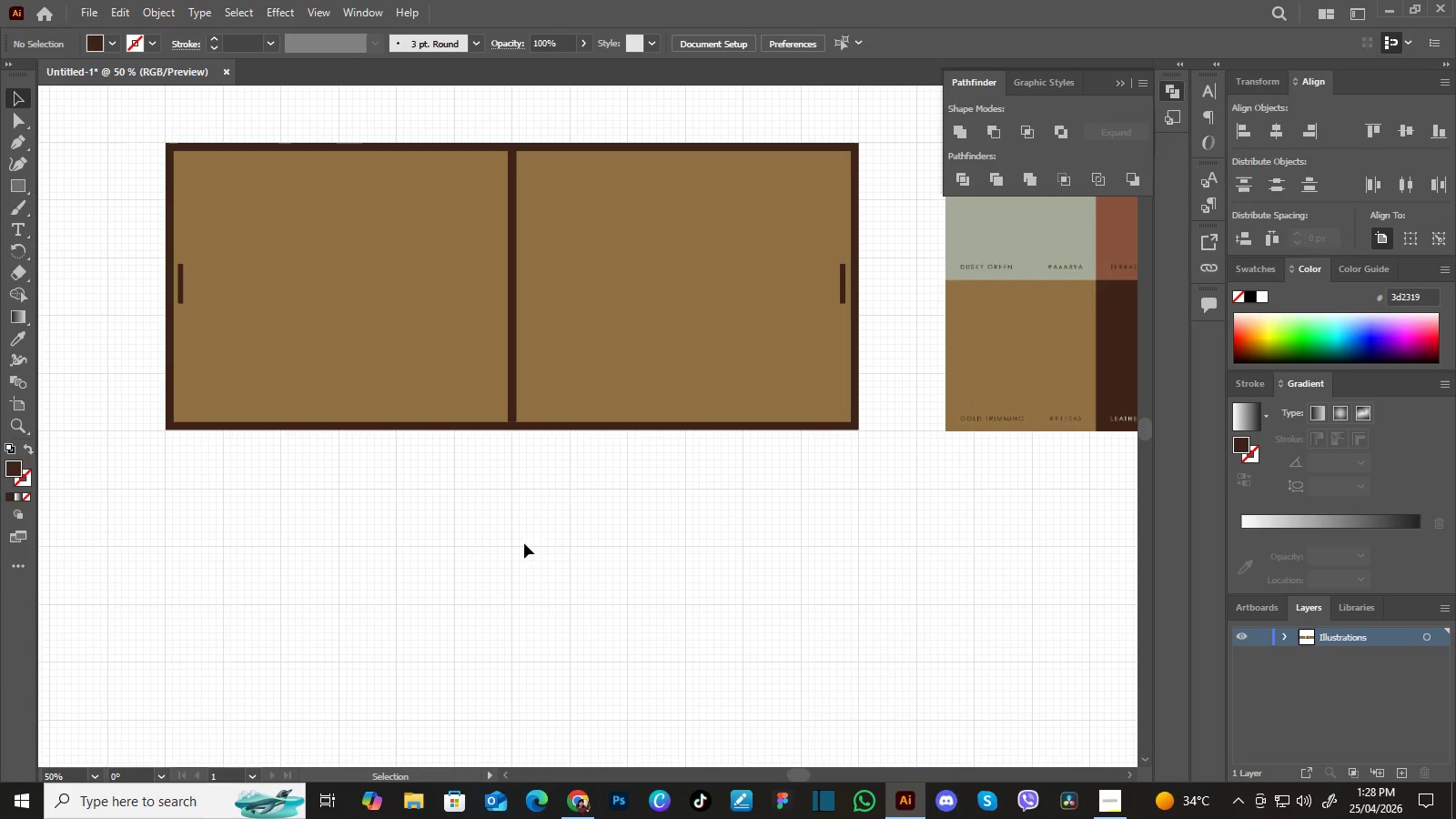 
hold_key(key=Space, duration=1.51)
 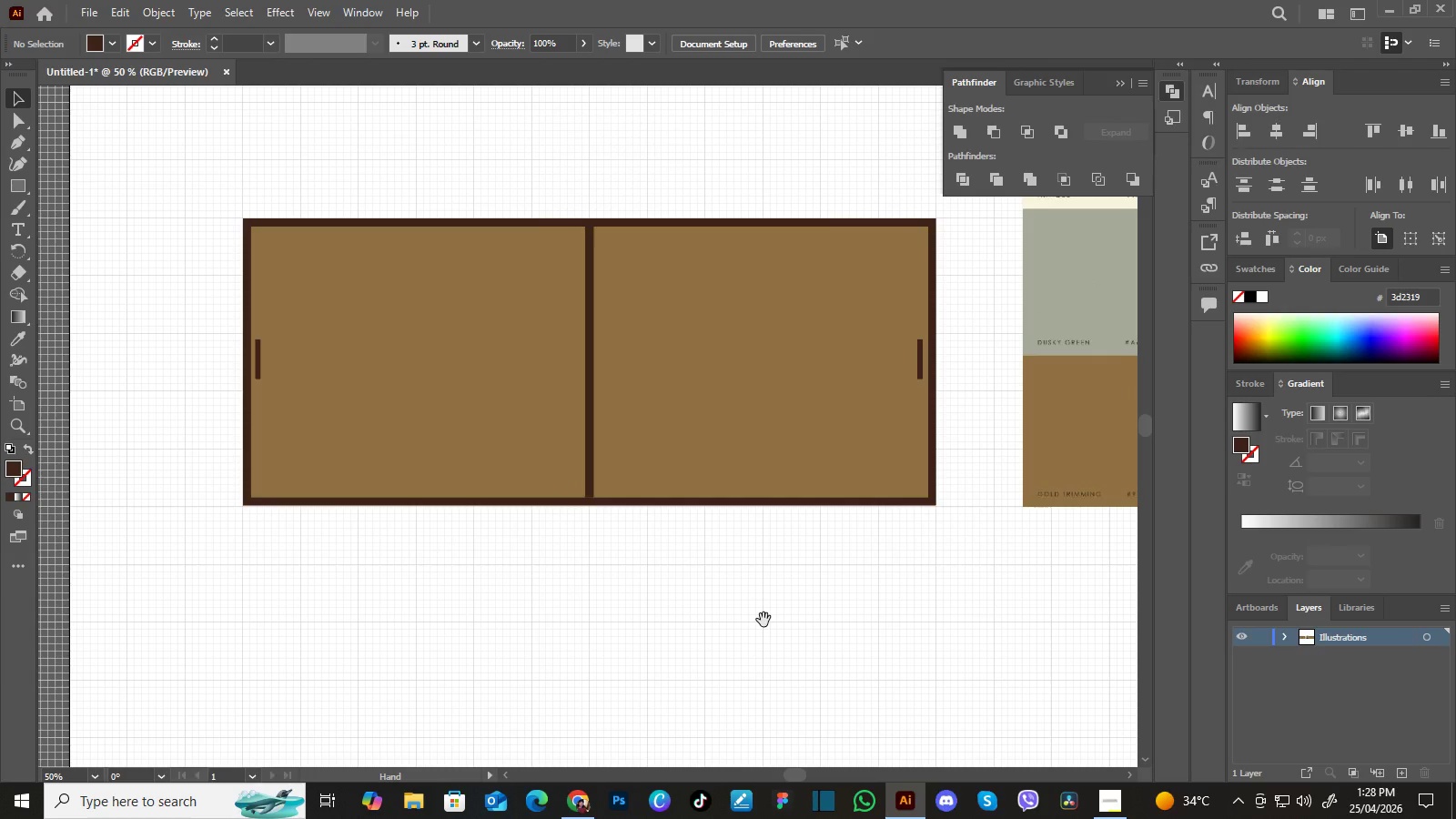 
left_click_drag(start_coordinate=[553, 543], to_coordinate=[590, 576])
 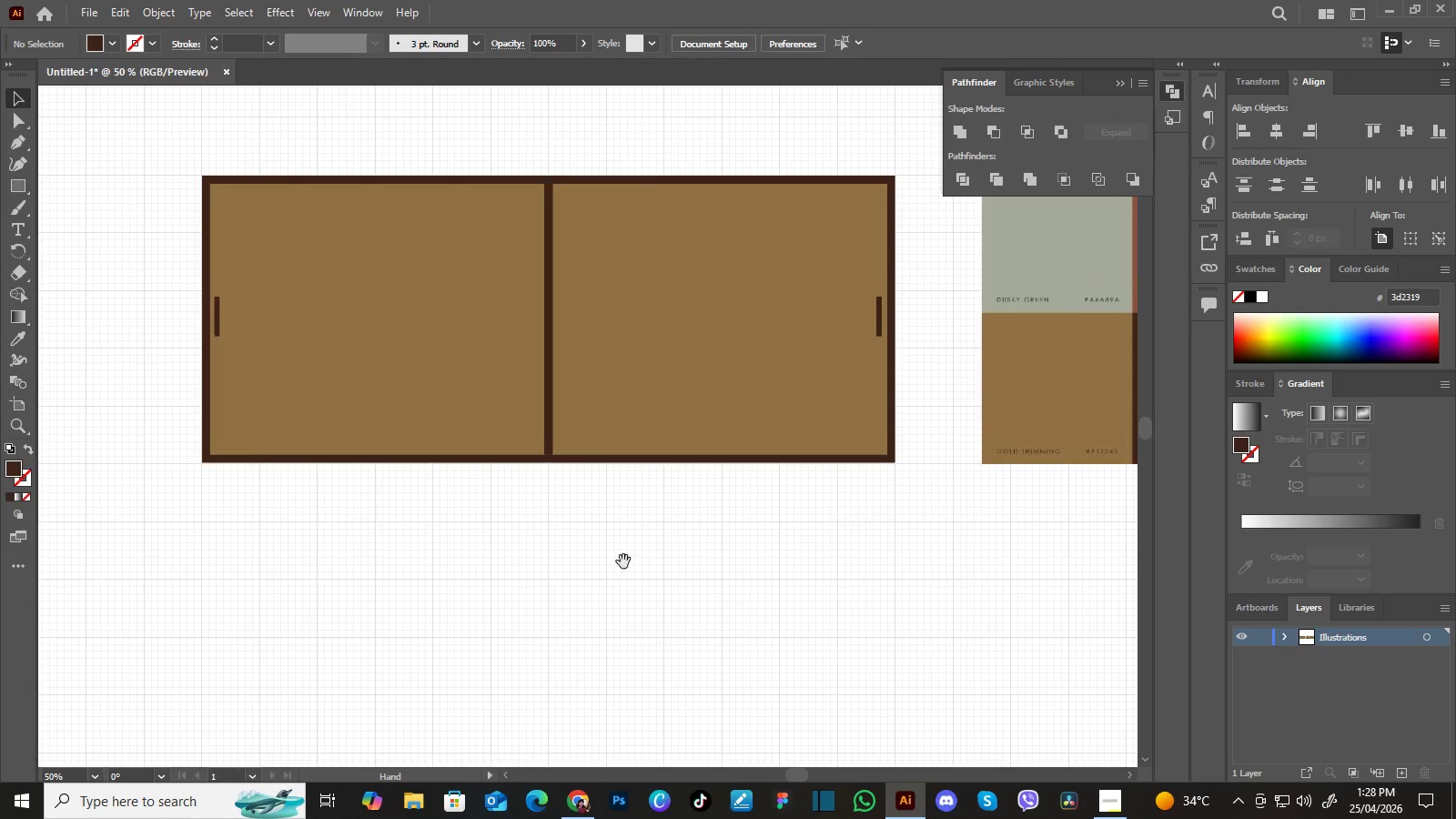 
left_click_drag(start_coordinate=[623, 561], to_coordinate=[650, 593])
 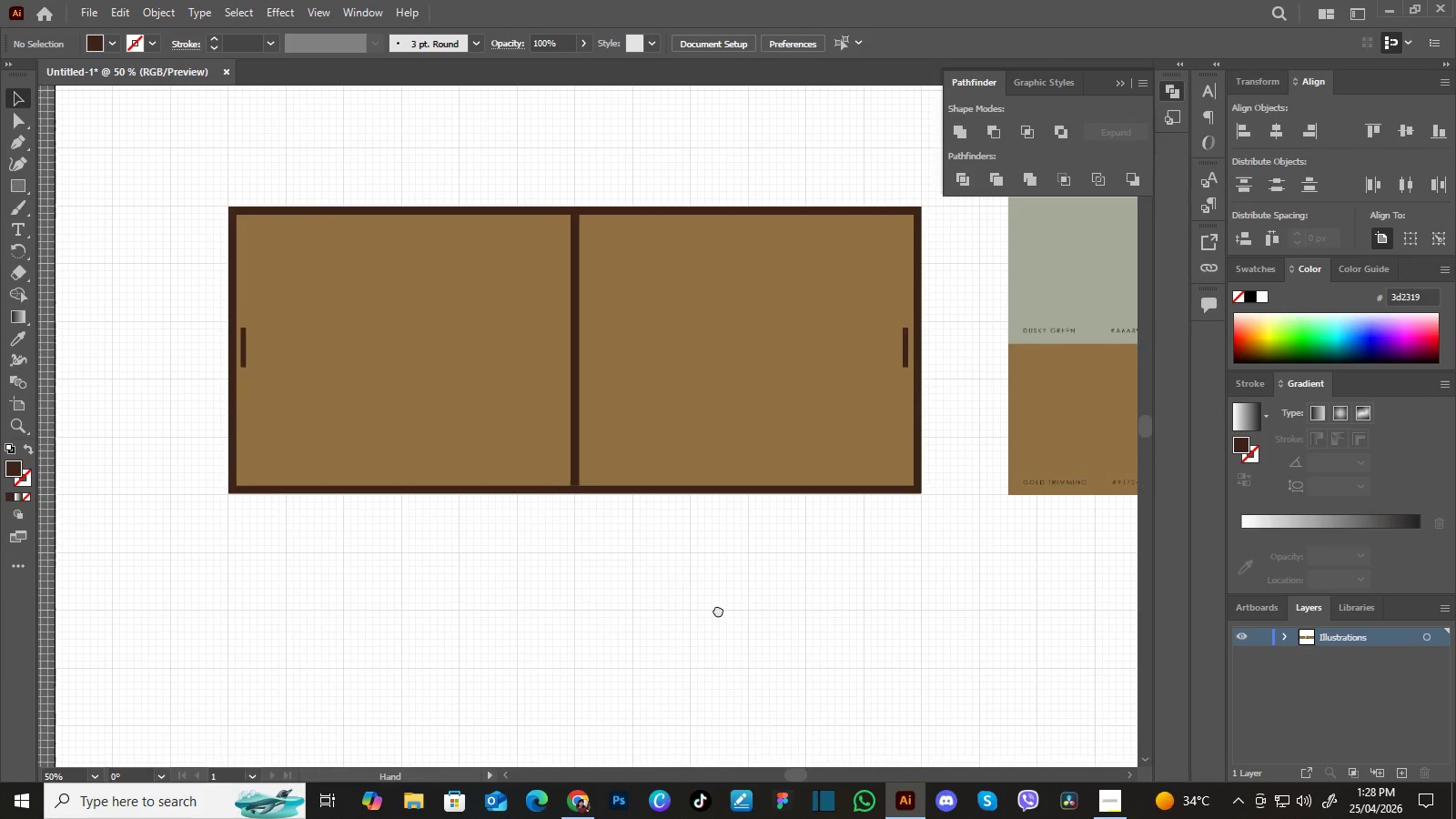 
left_click_drag(start_coordinate=[718, 610], to_coordinate=[733, 622])
 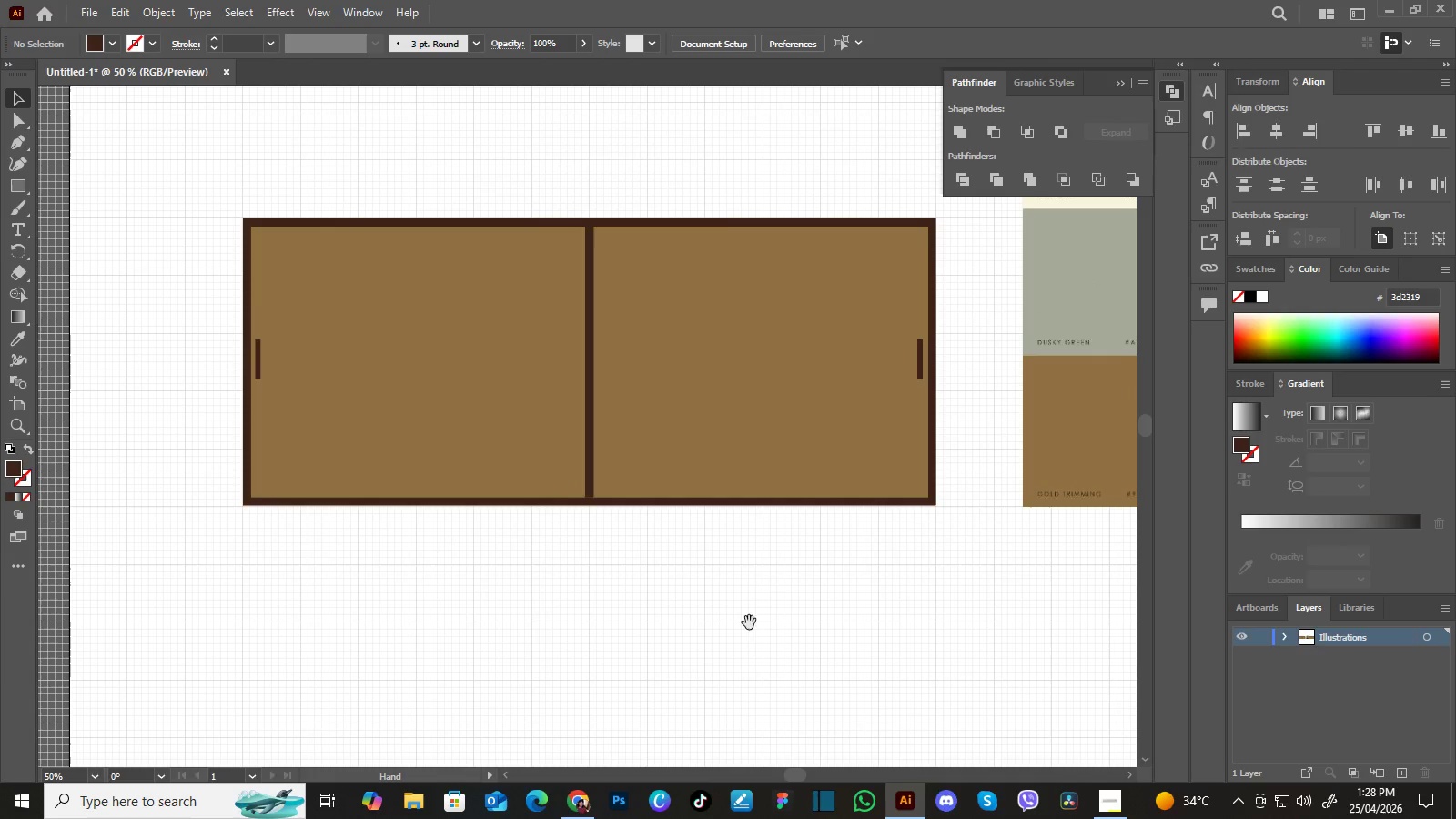 
hold_key(key=Space, duration=1.52)
 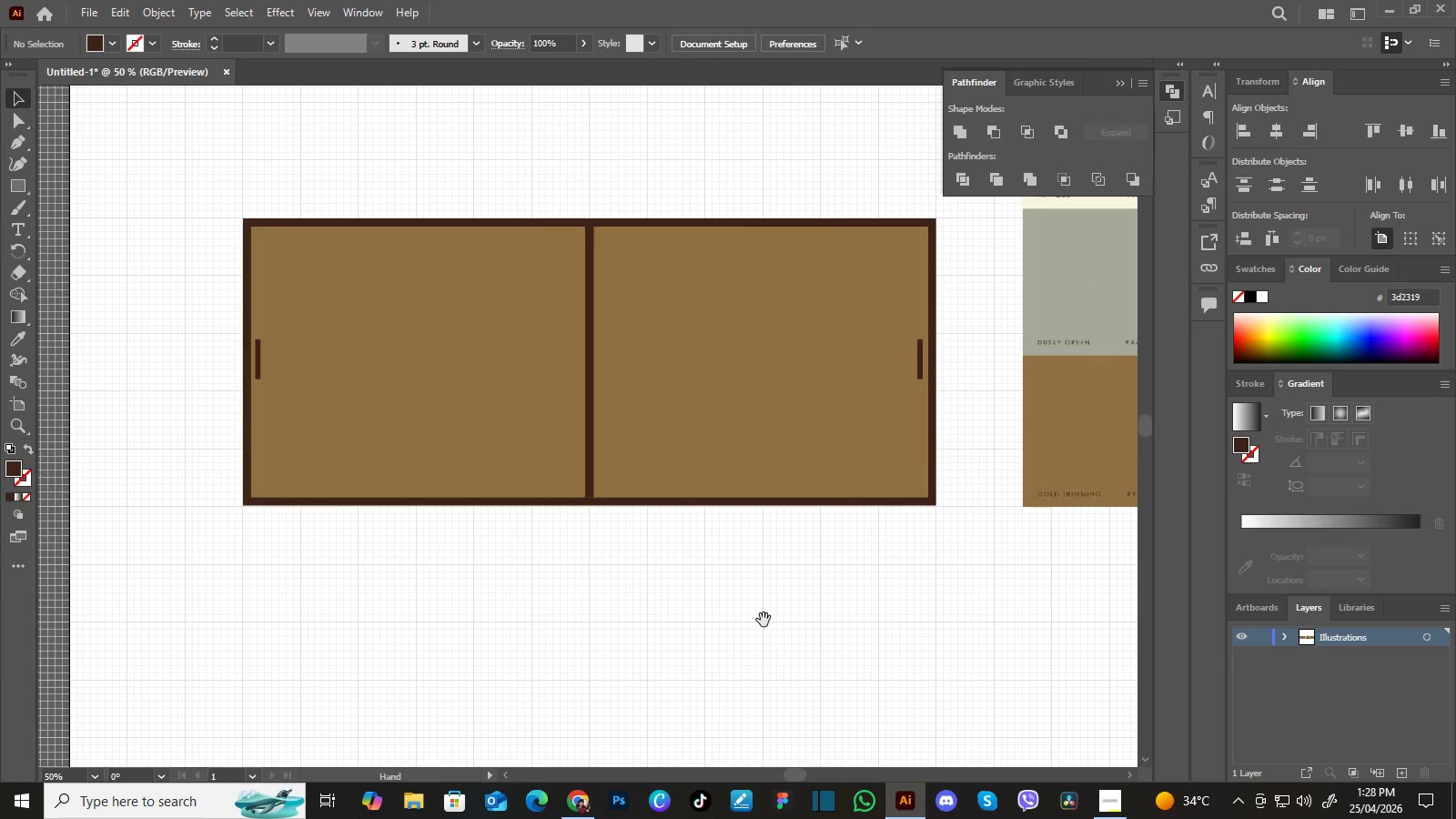 
hold_key(key=Space, duration=0.81)
 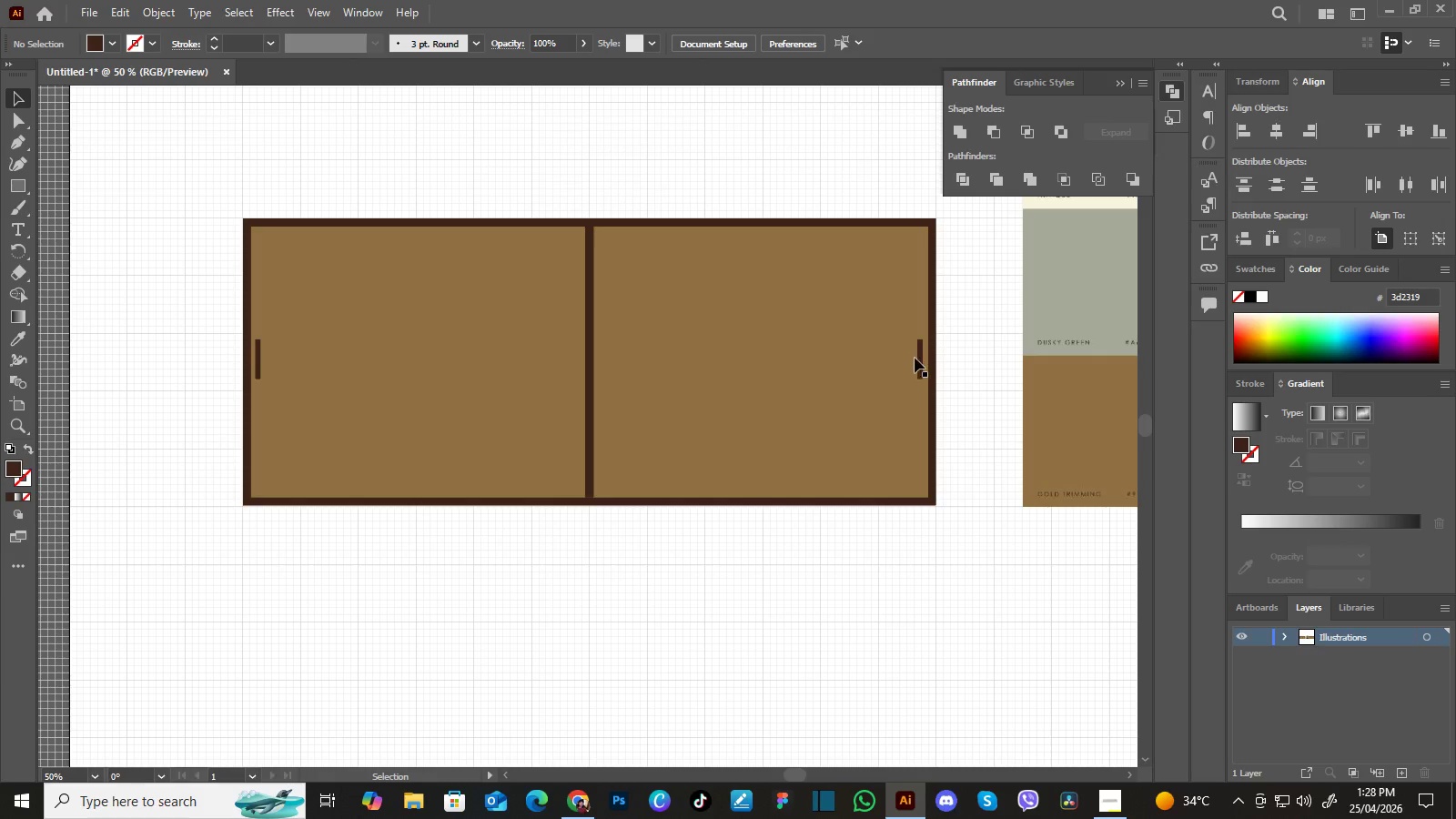 
left_click([921, 358])
 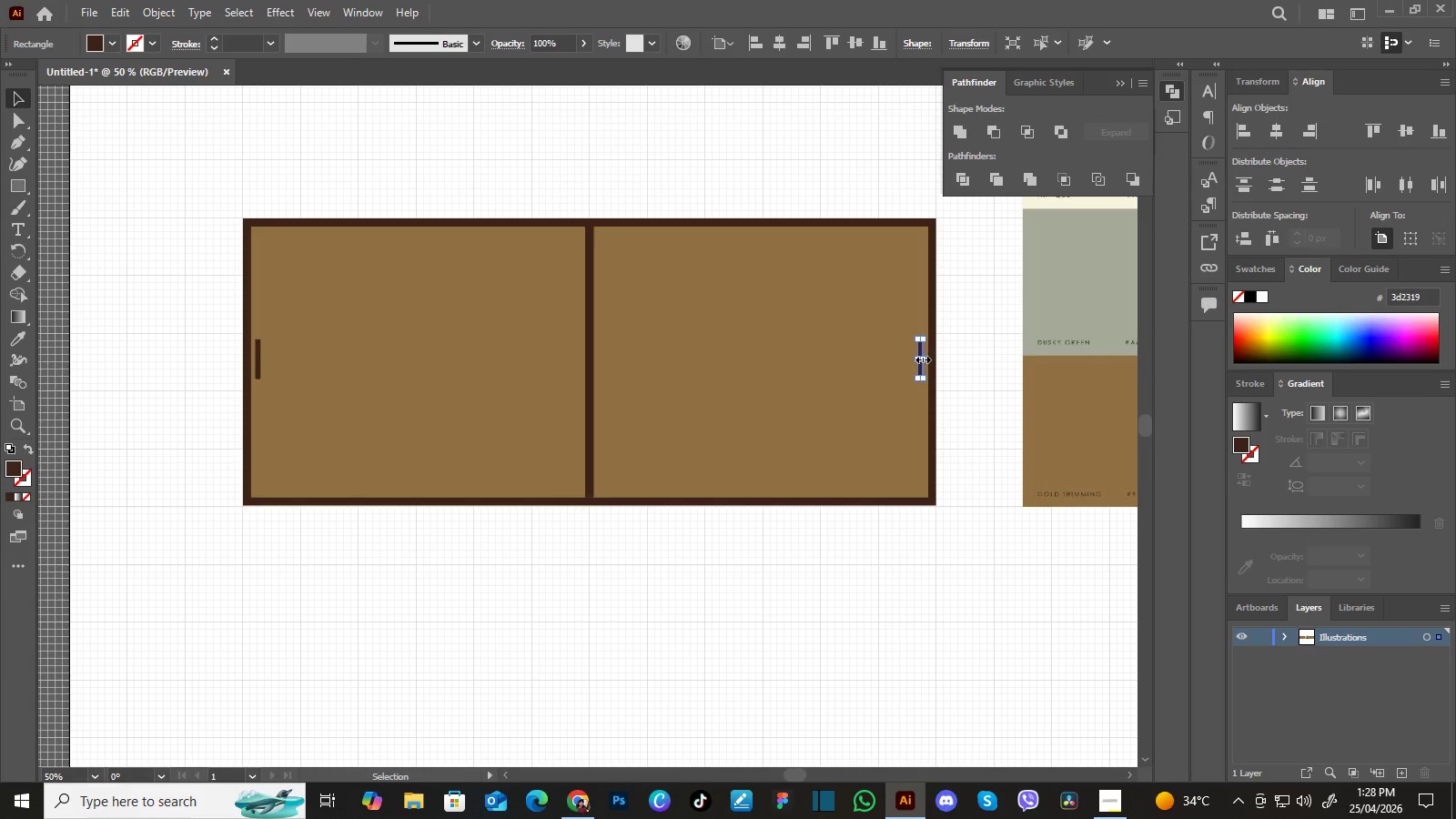 
hold_key(key=ShiftLeft, duration=1.5)
 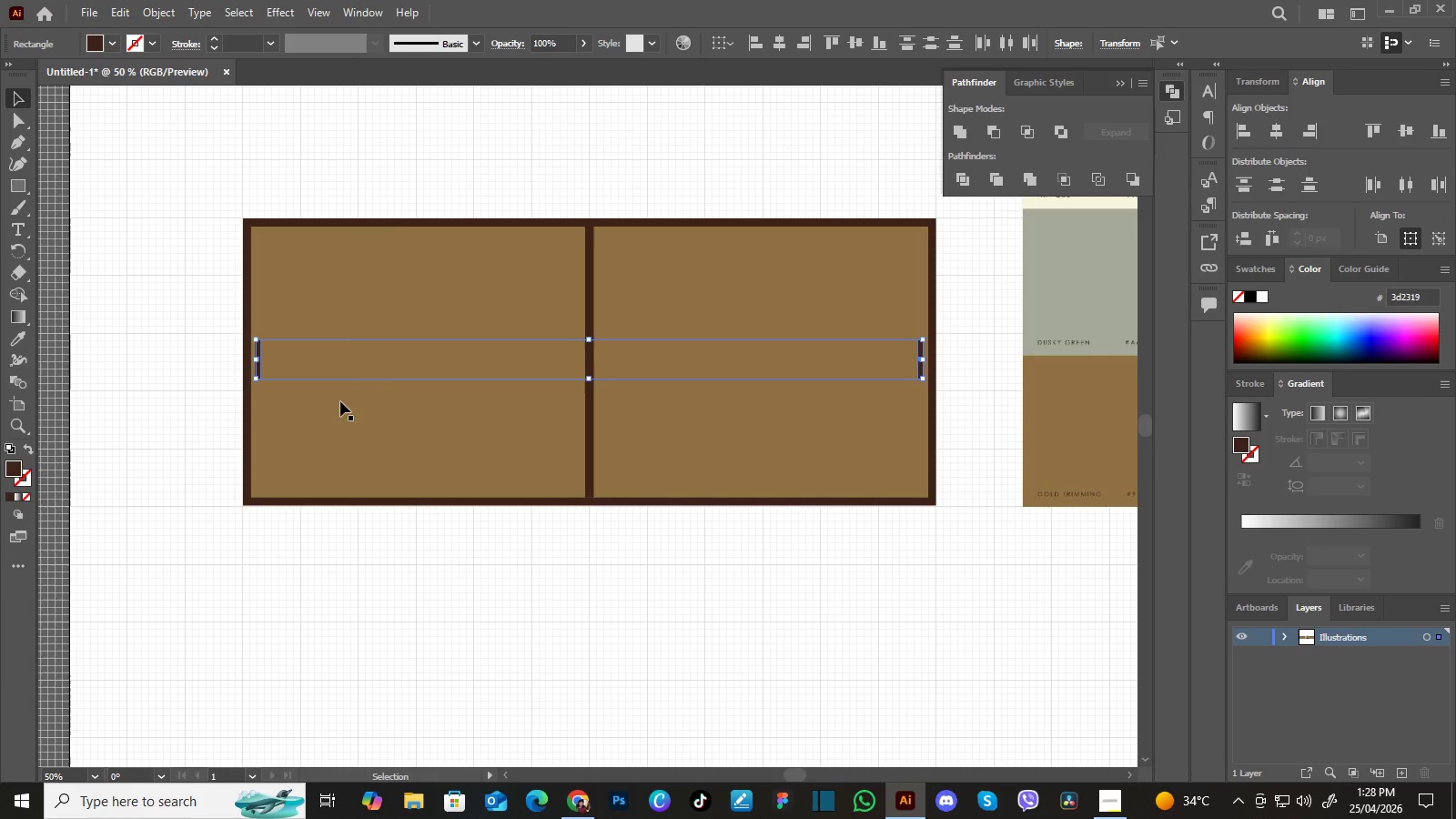 
hold_key(key=ShiftLeft, duration=0.55)
left_click([258, 353])
 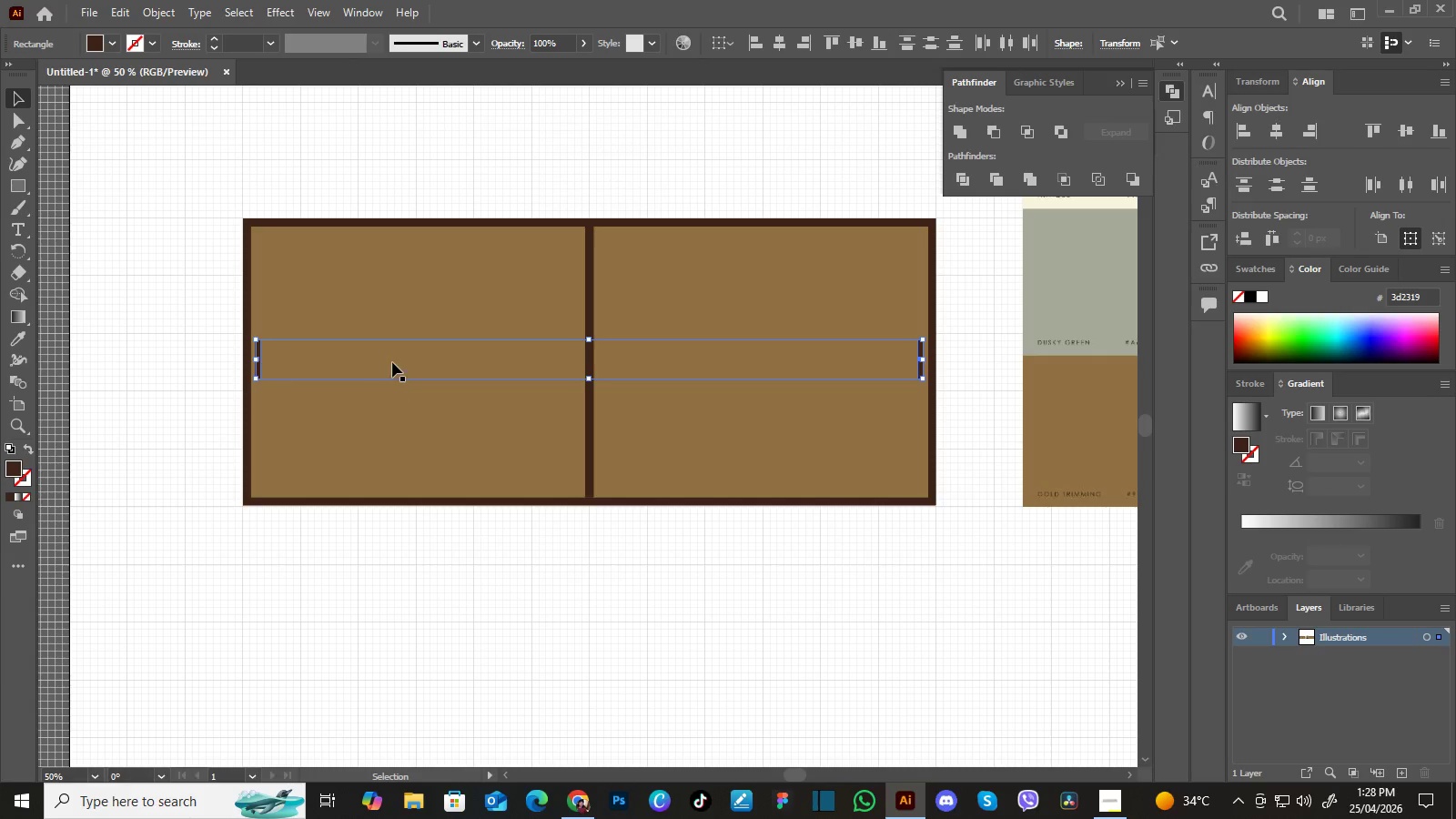 
right_click([392, 361])
 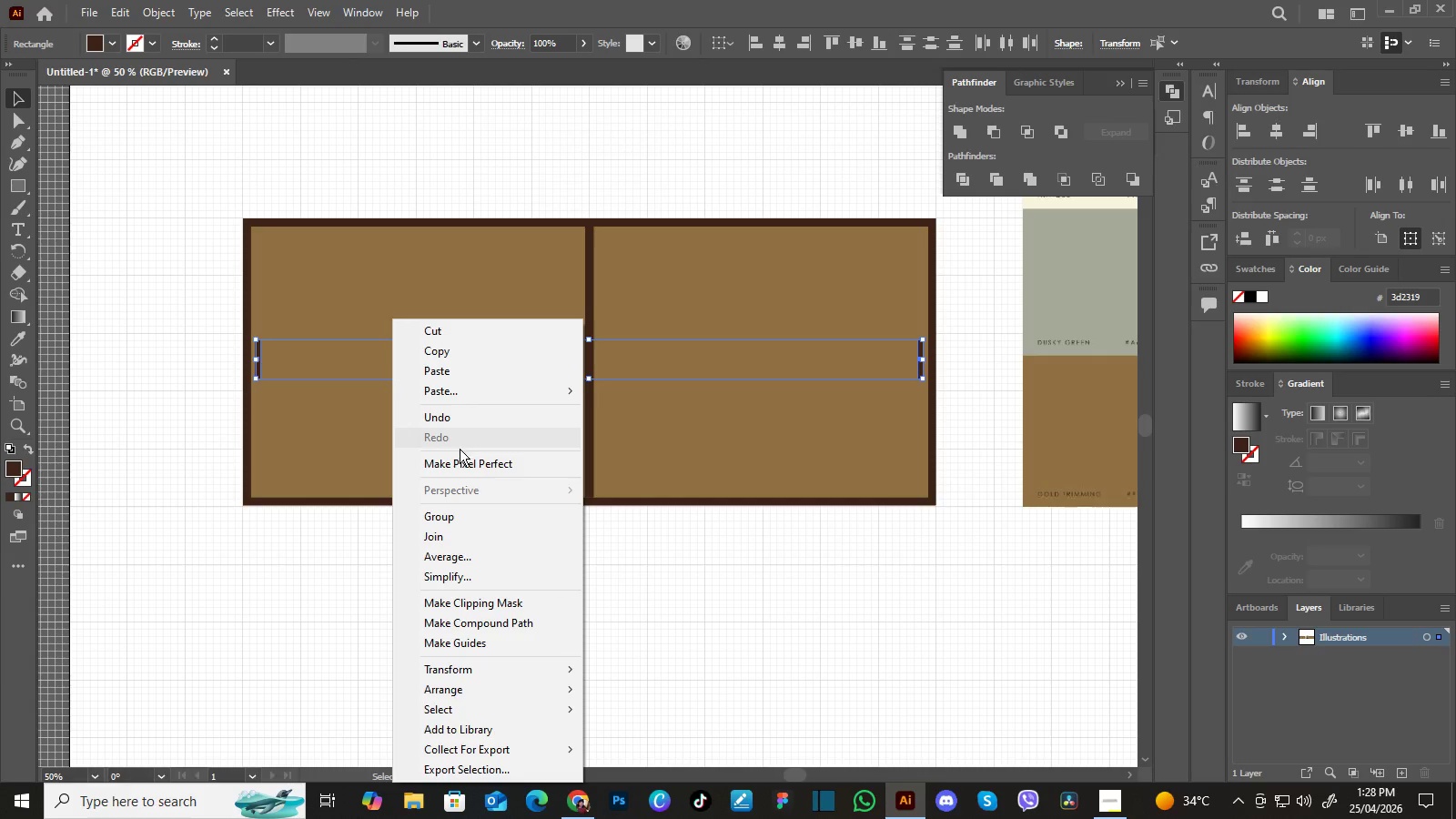 
left_click([470, 517])
 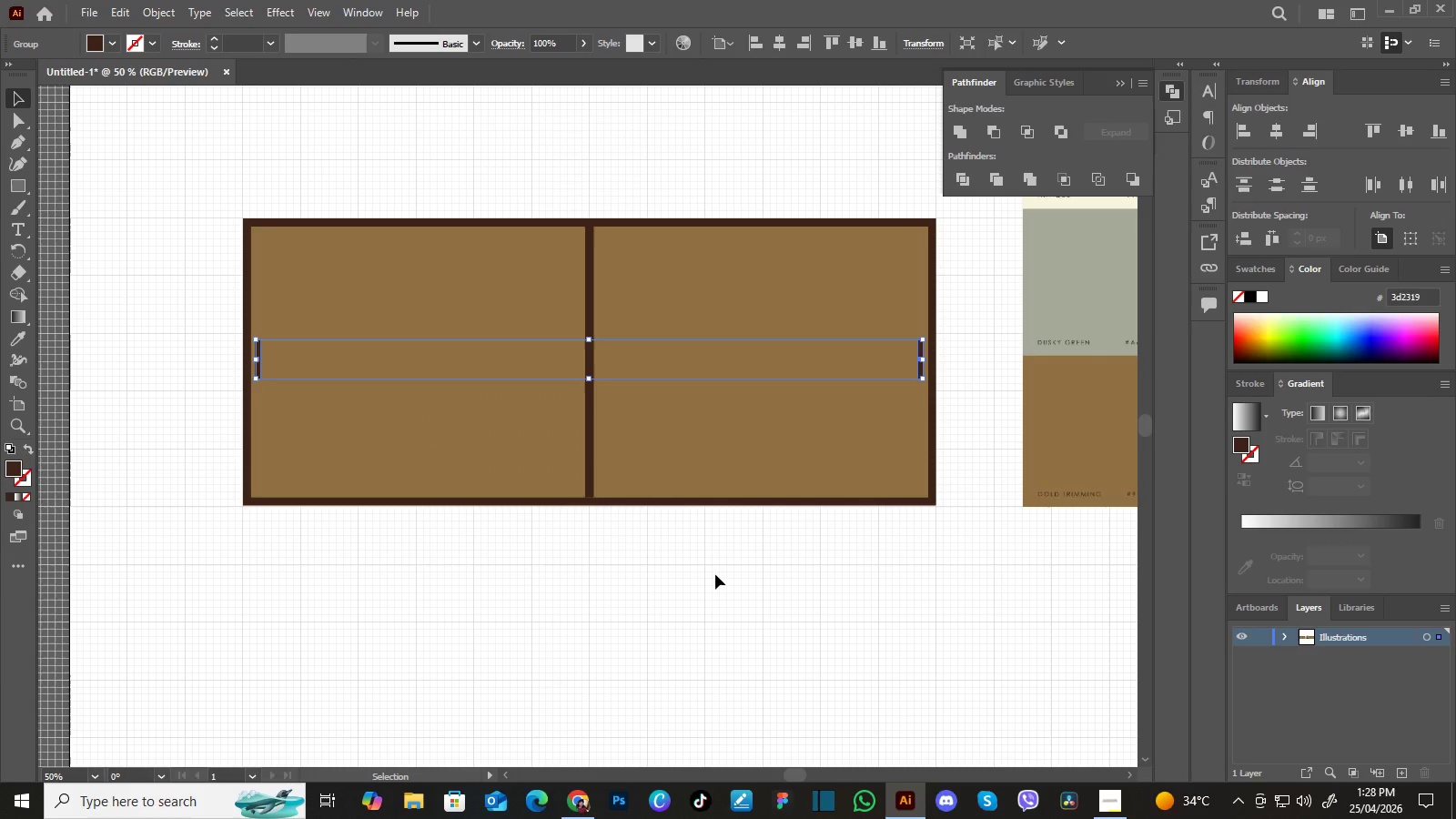 
left_click([715, 574])
 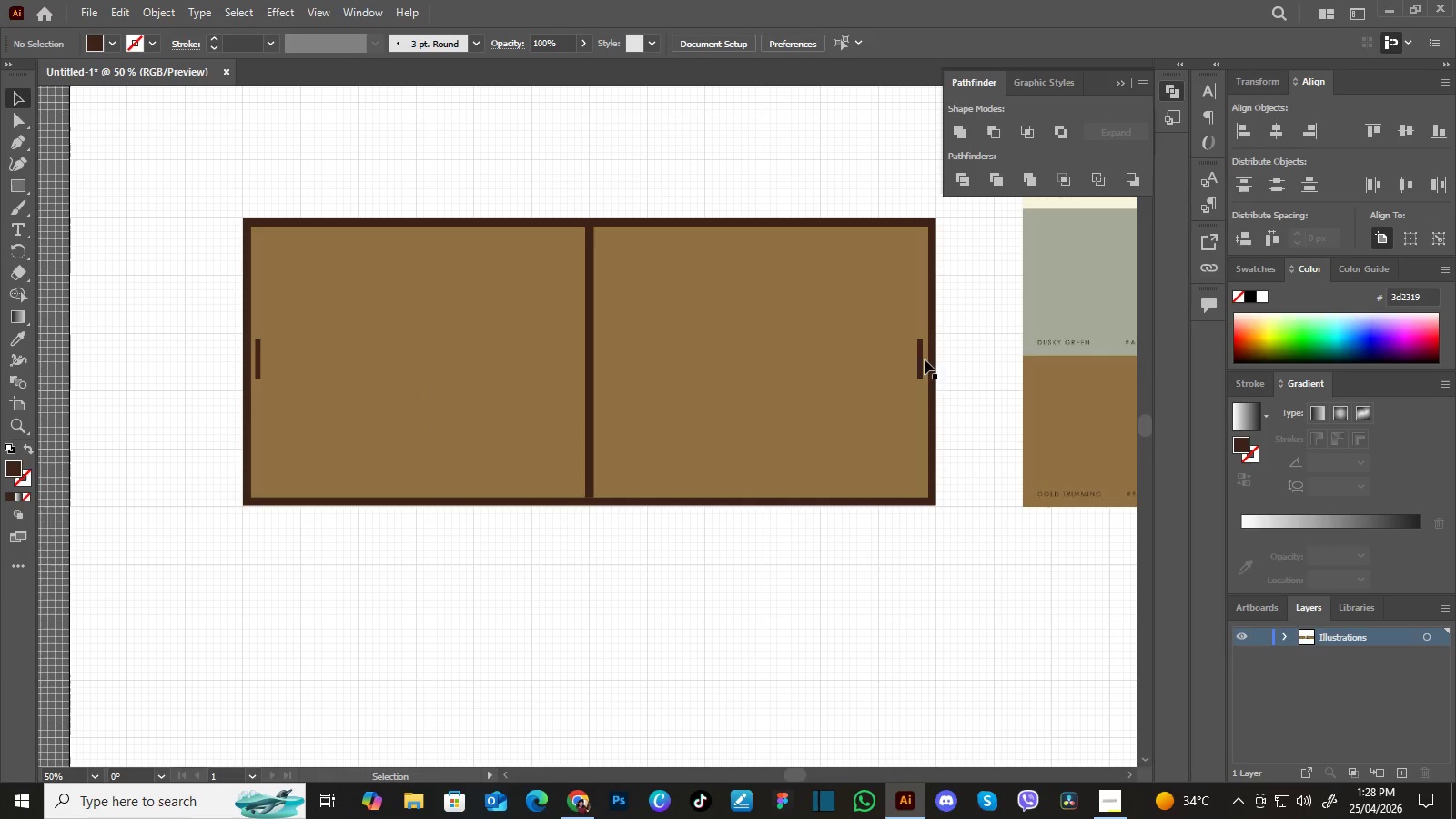 
left_click([923, 360])
 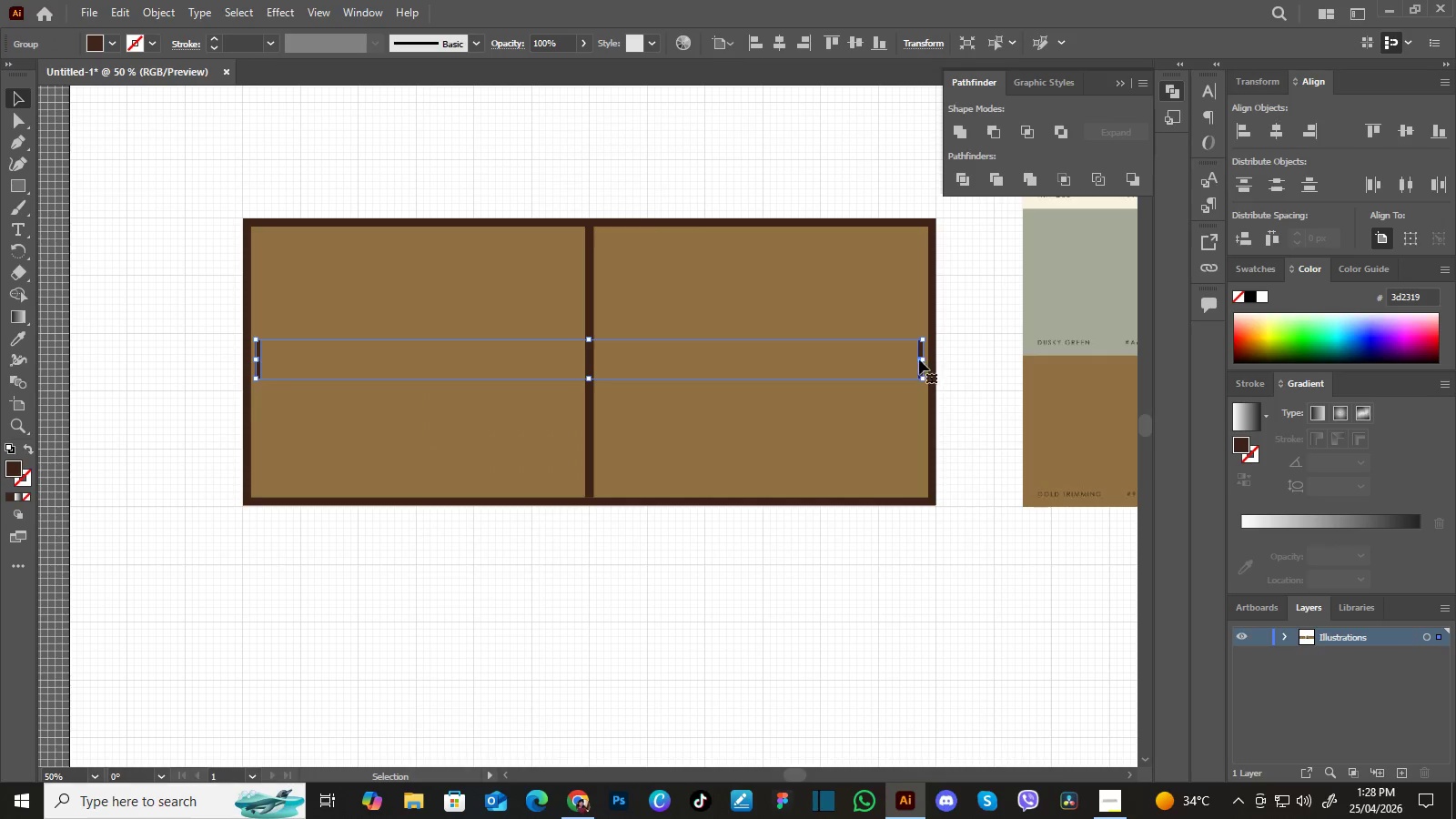 
hold_key(key=ShiftLeft, duration=0.59)
left_click([803, 297])
 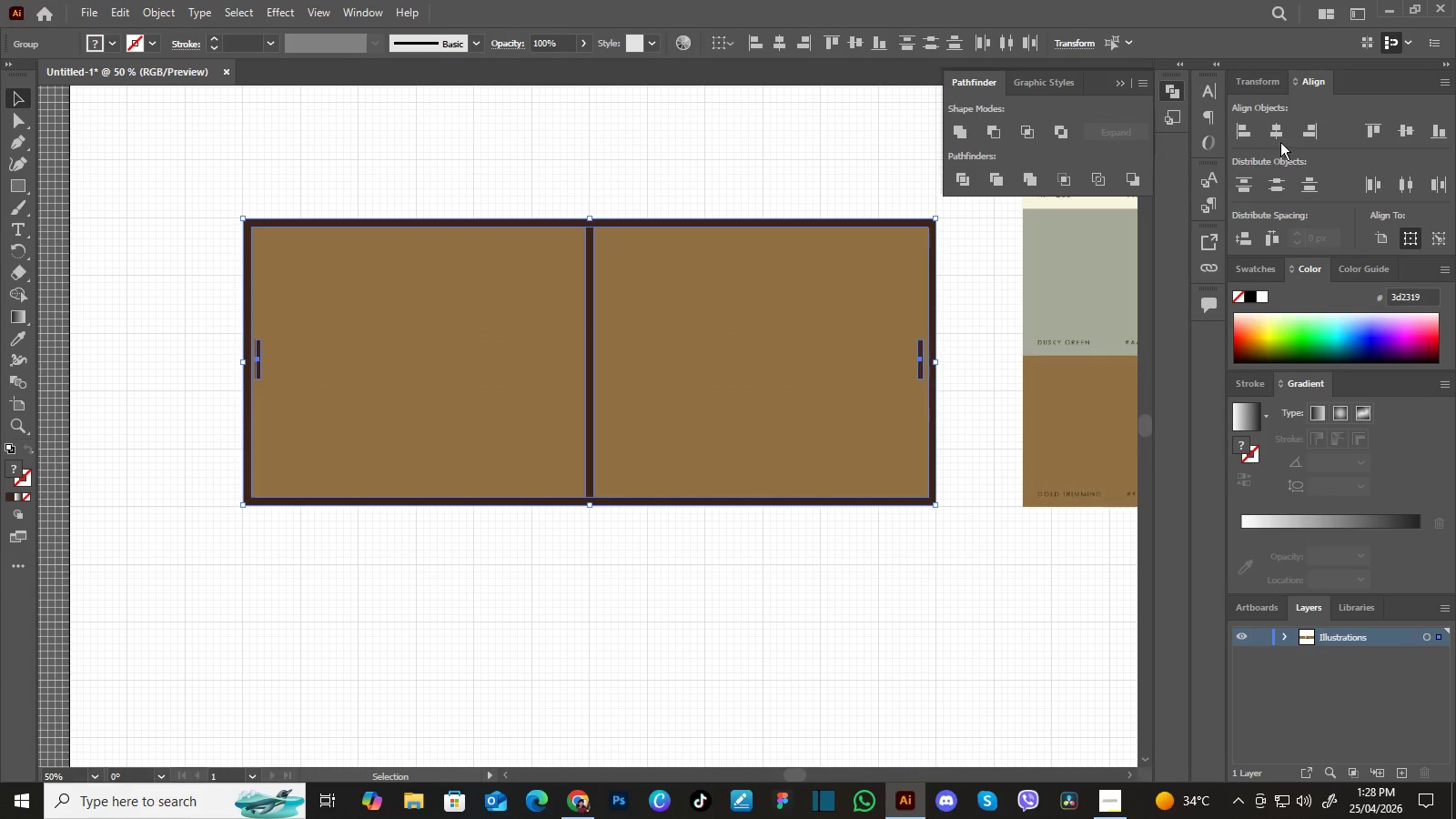 
left_click([1279, 136])
 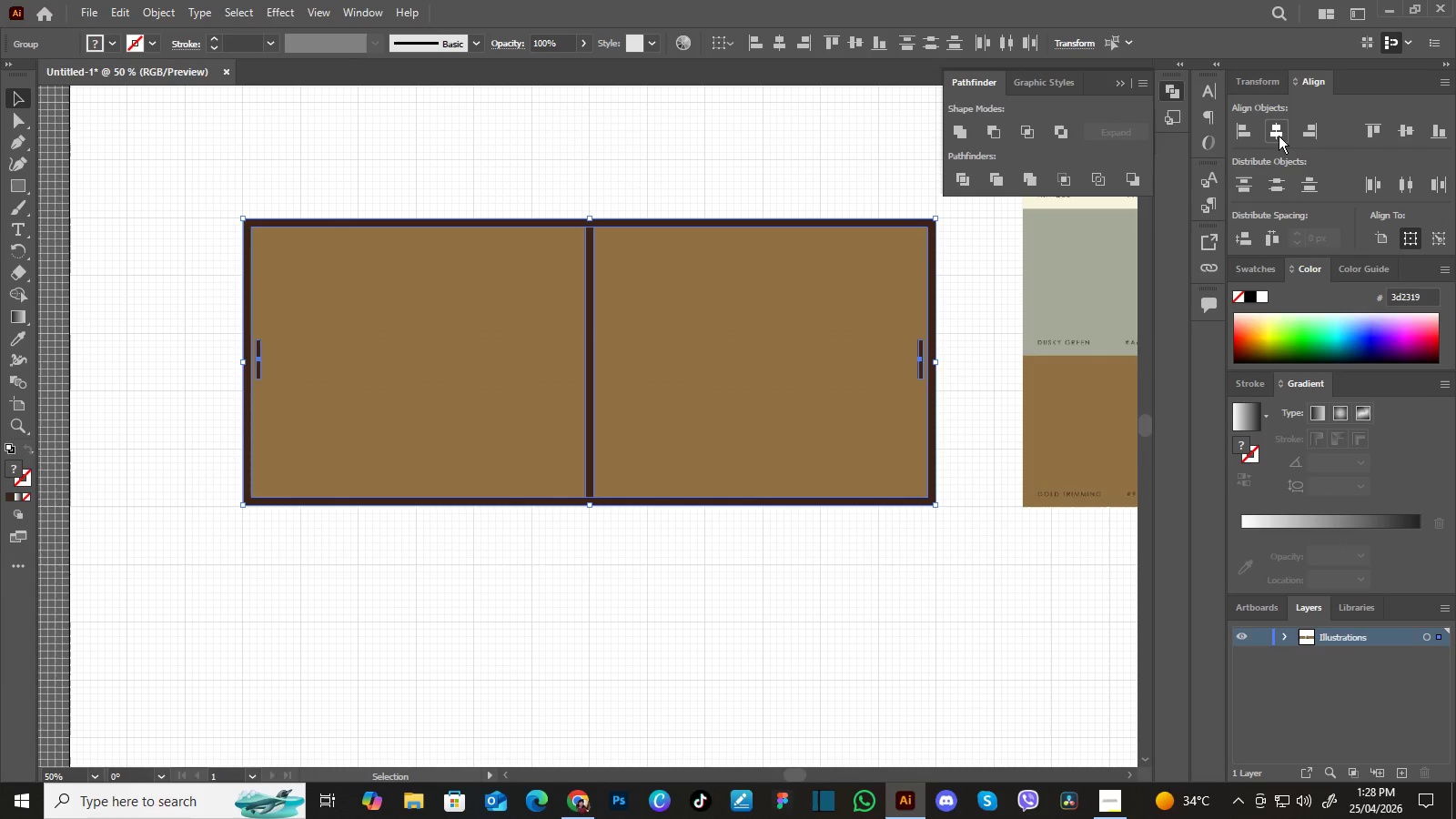 
double_click([1279, 136])
 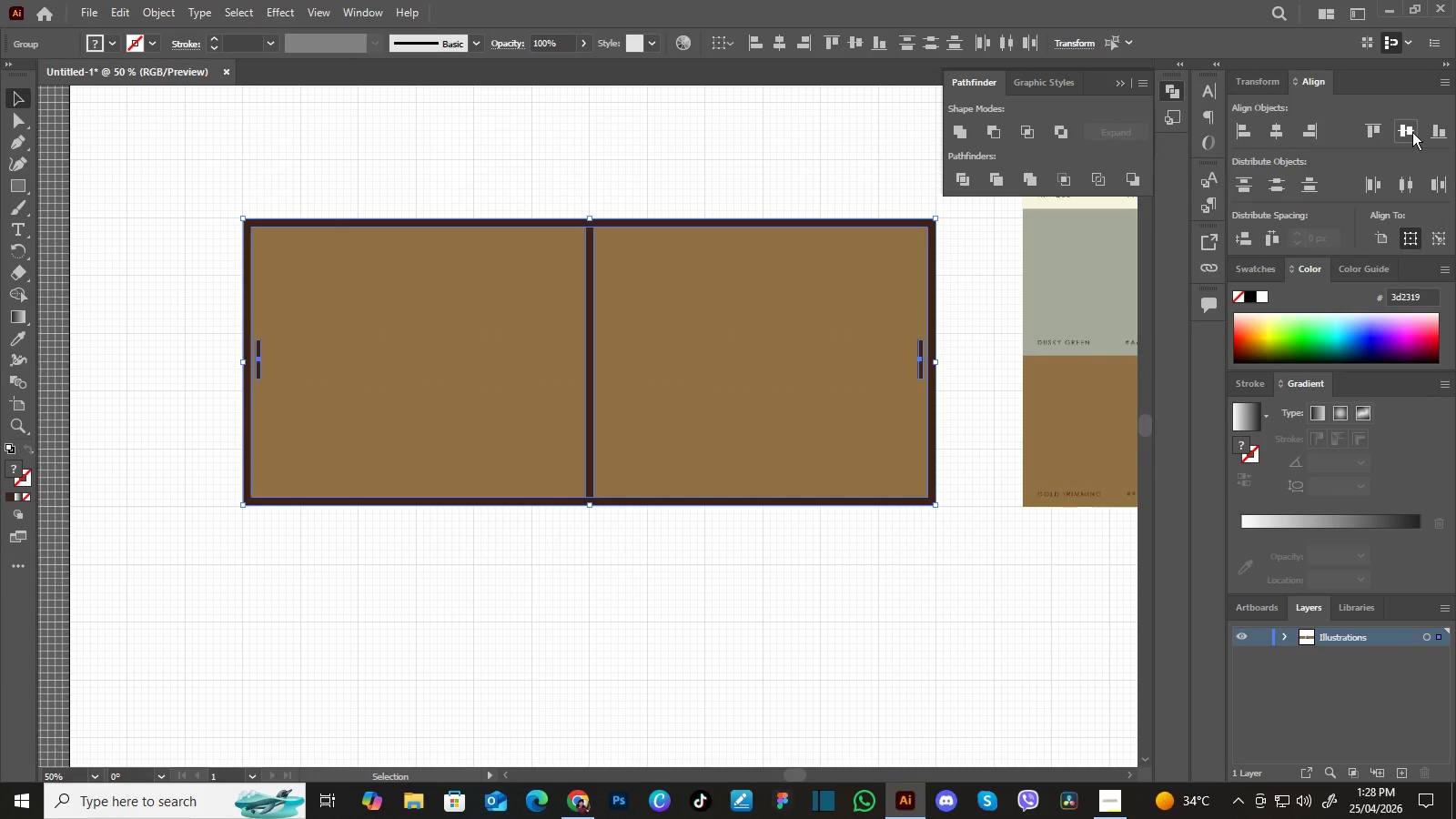 
double_click([1412, 132])
 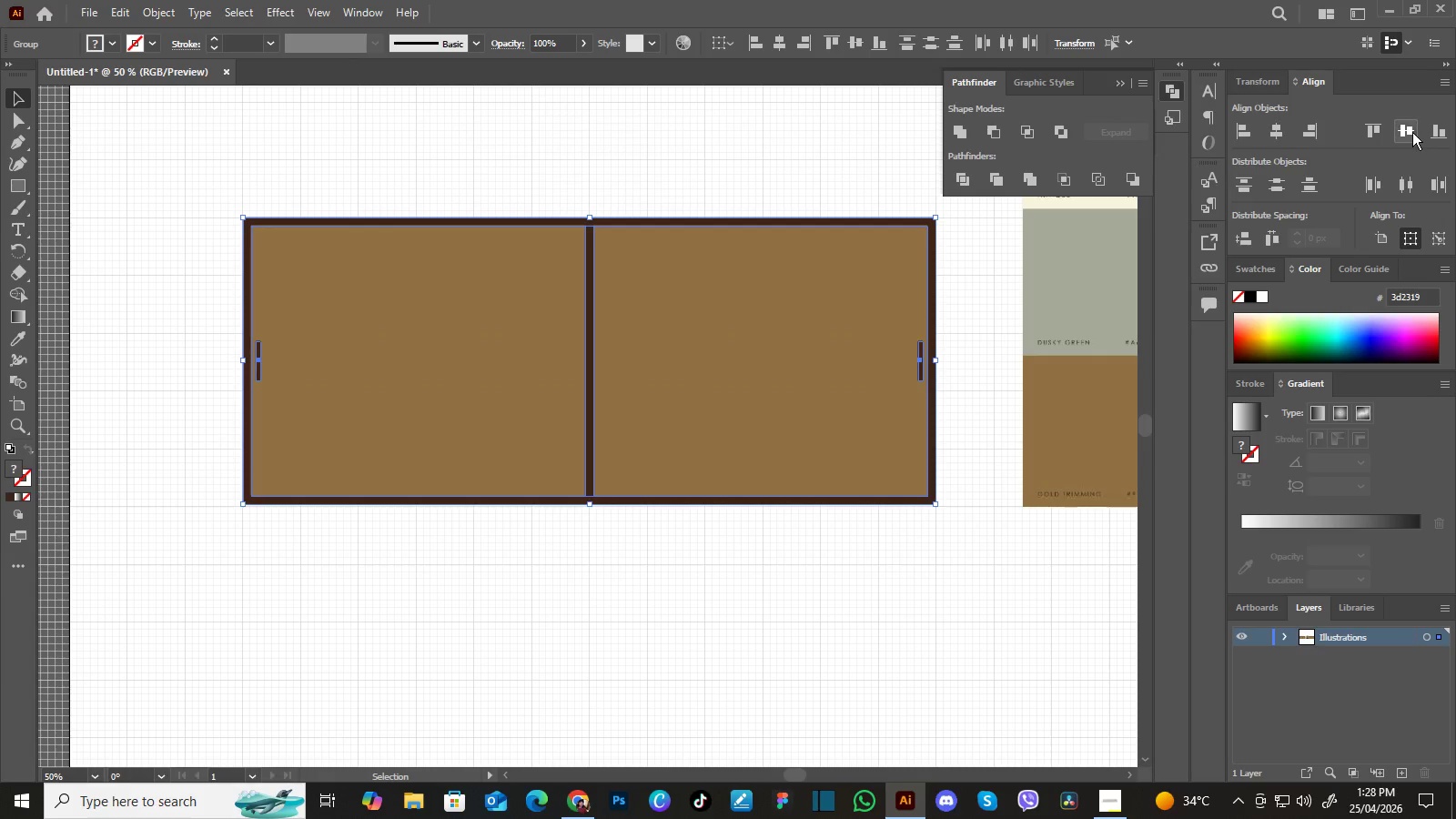 
triple_click([1412, 132])
 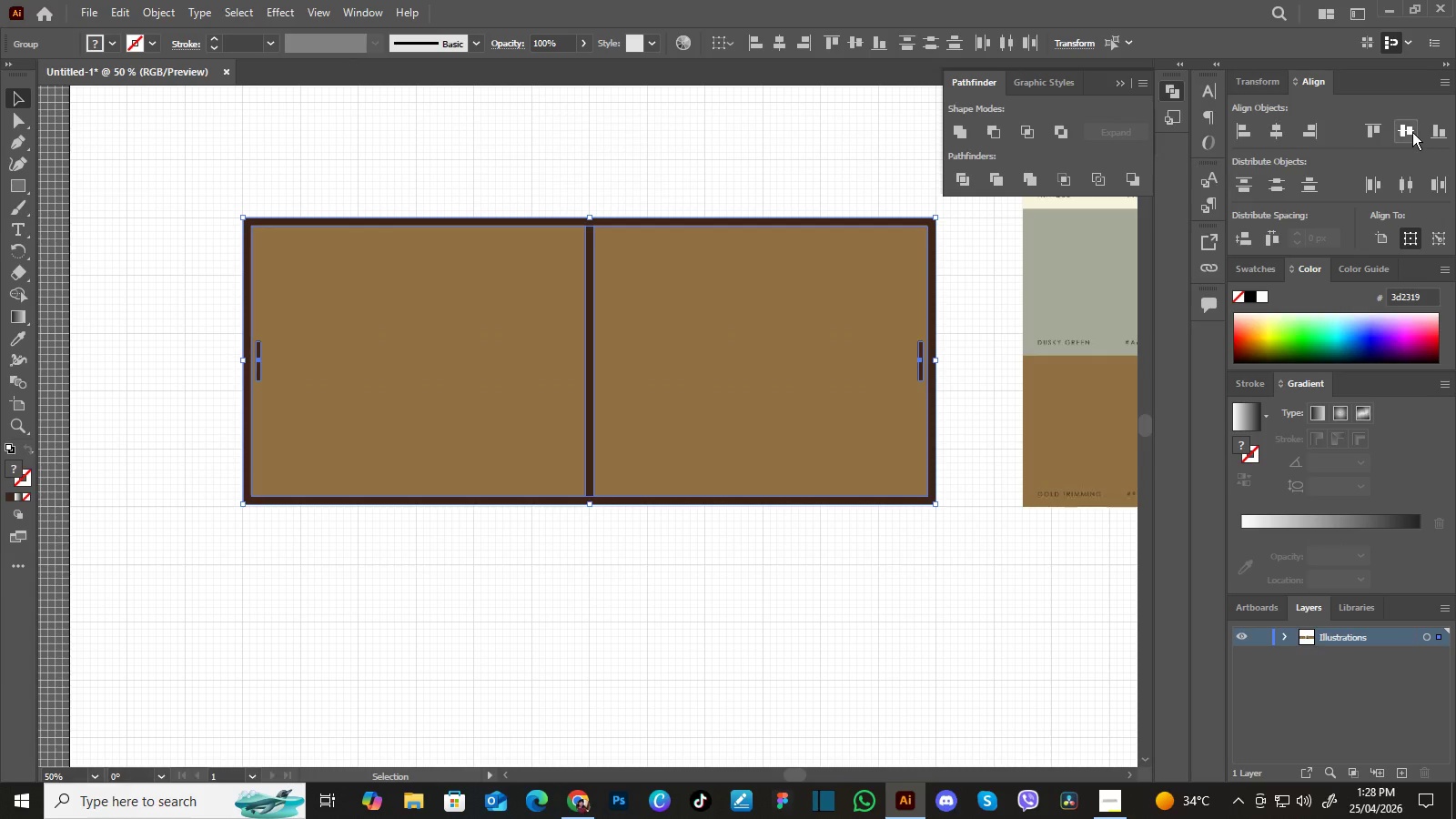 
triple_click([1412, 132])
 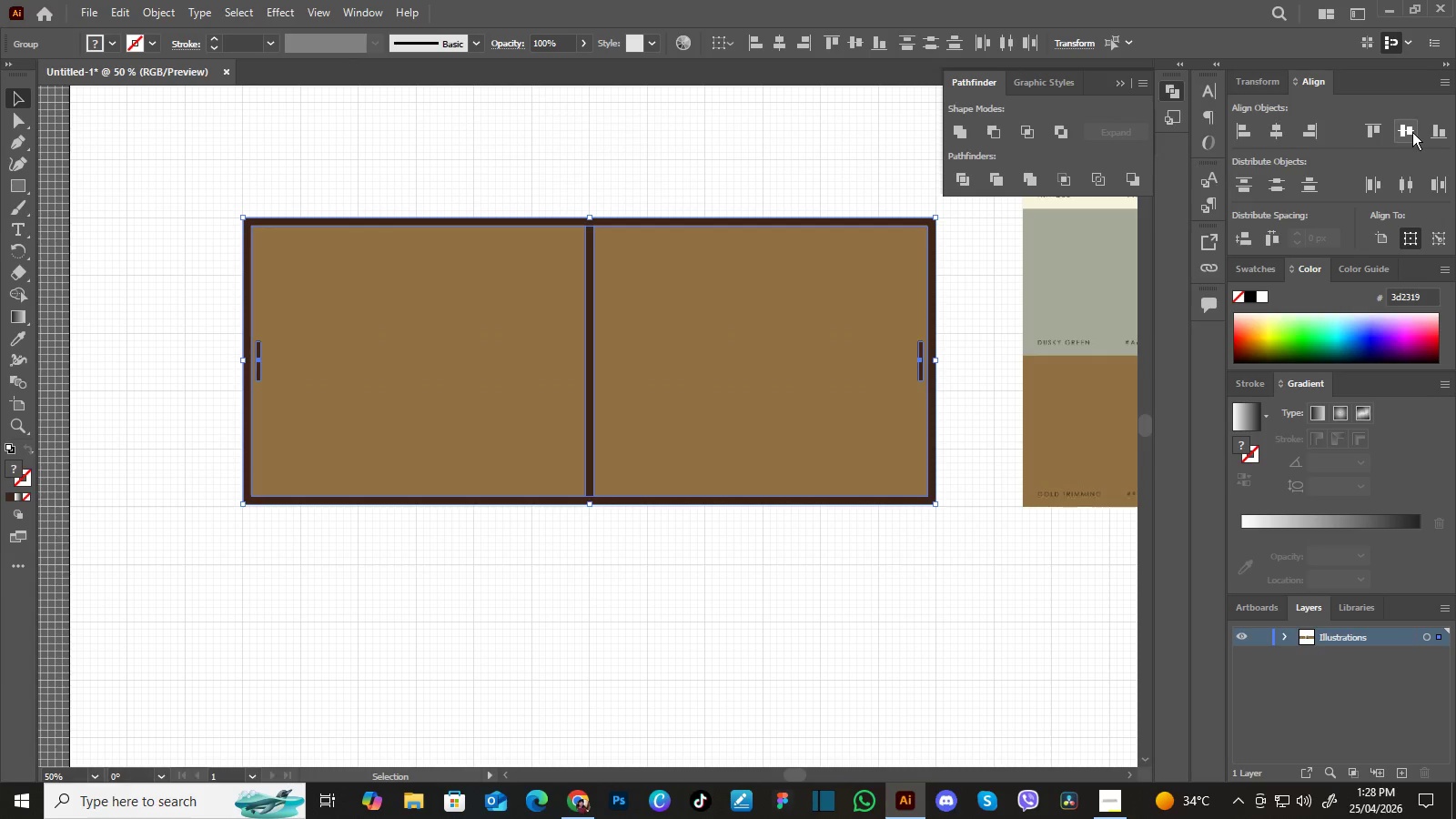 
triple_click([1412, 132])
 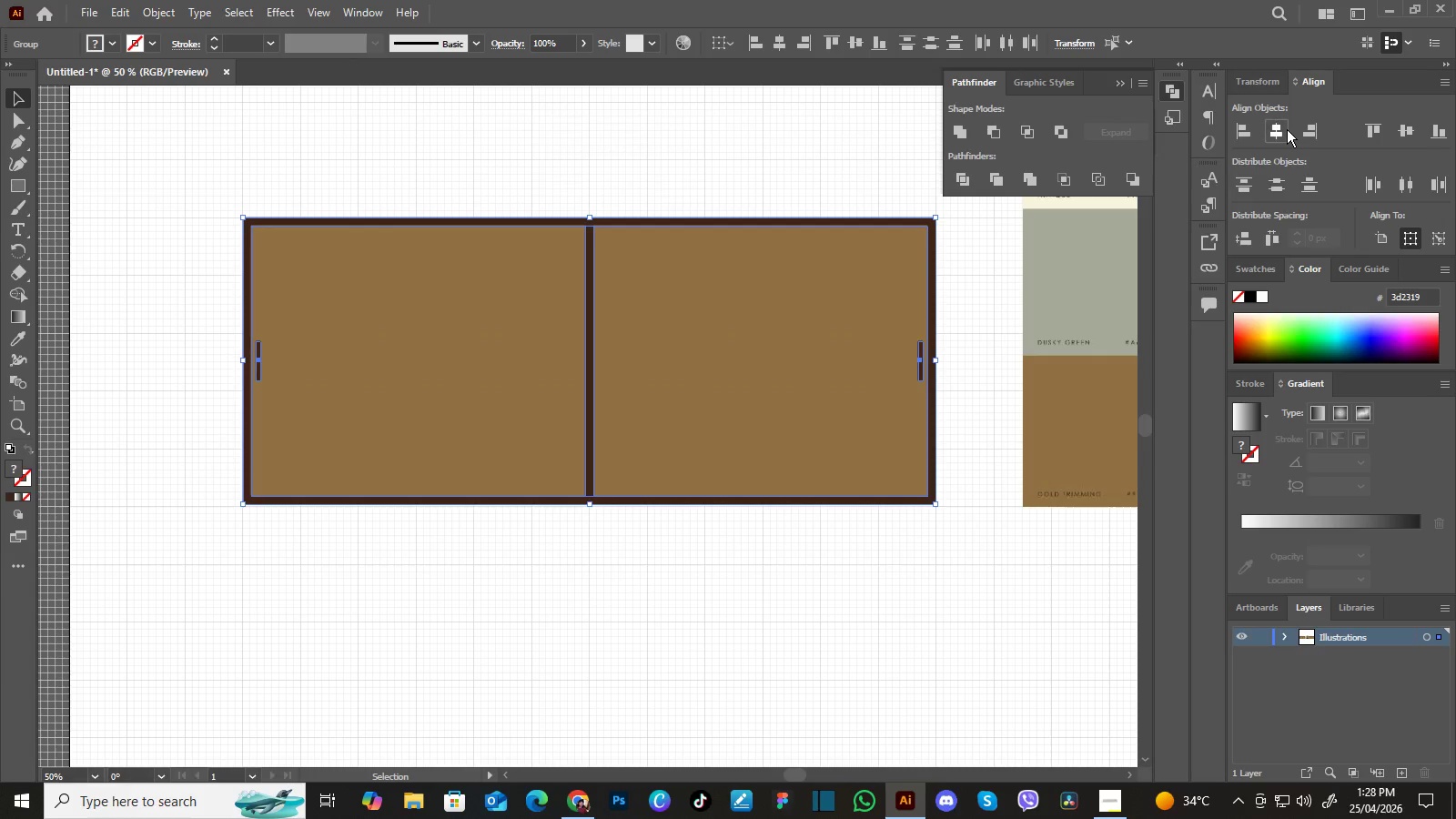 
double_click([1286, 129])
 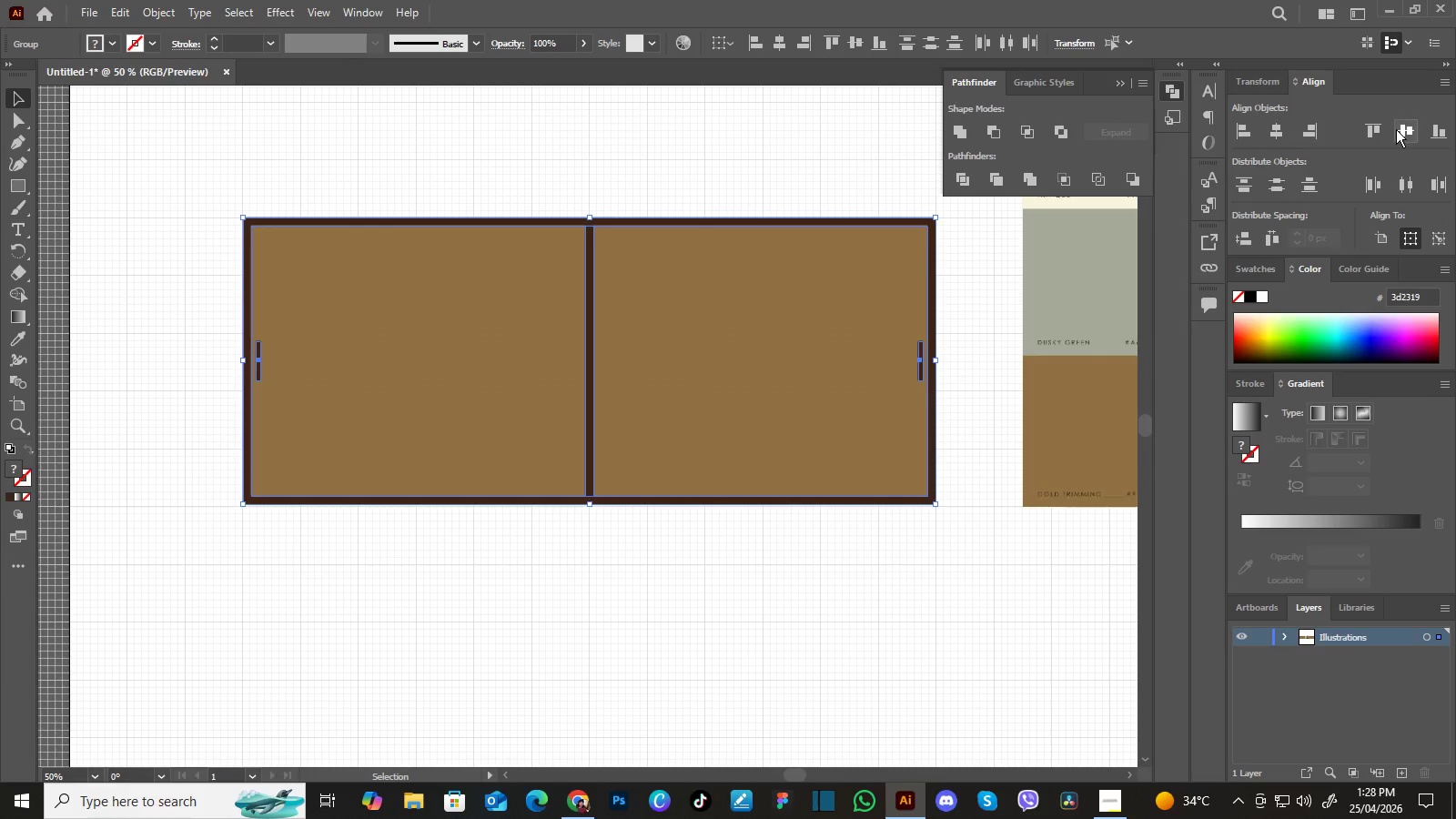 
left_click([1400, 129])
 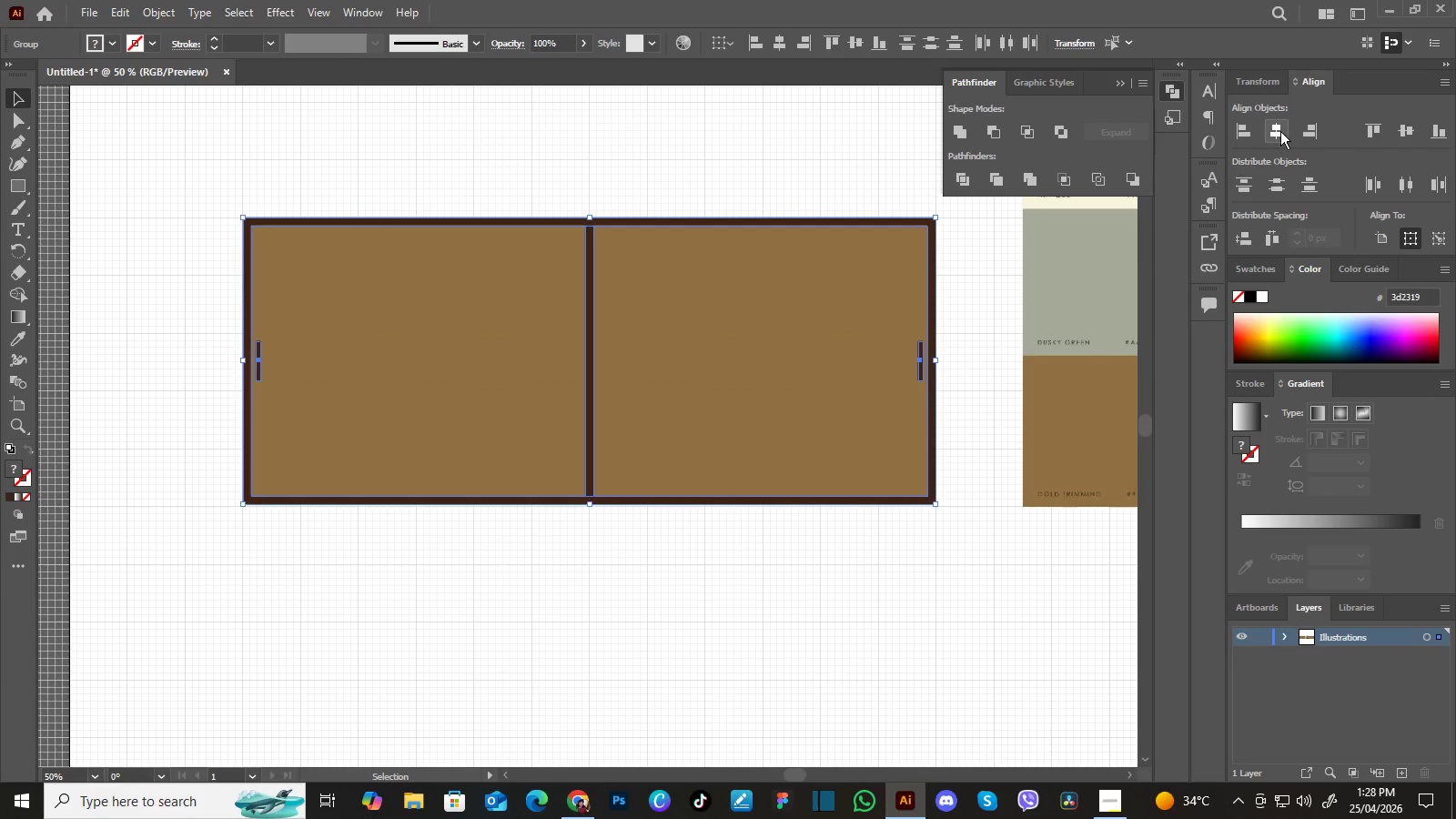 
double_click([1279, 131])
 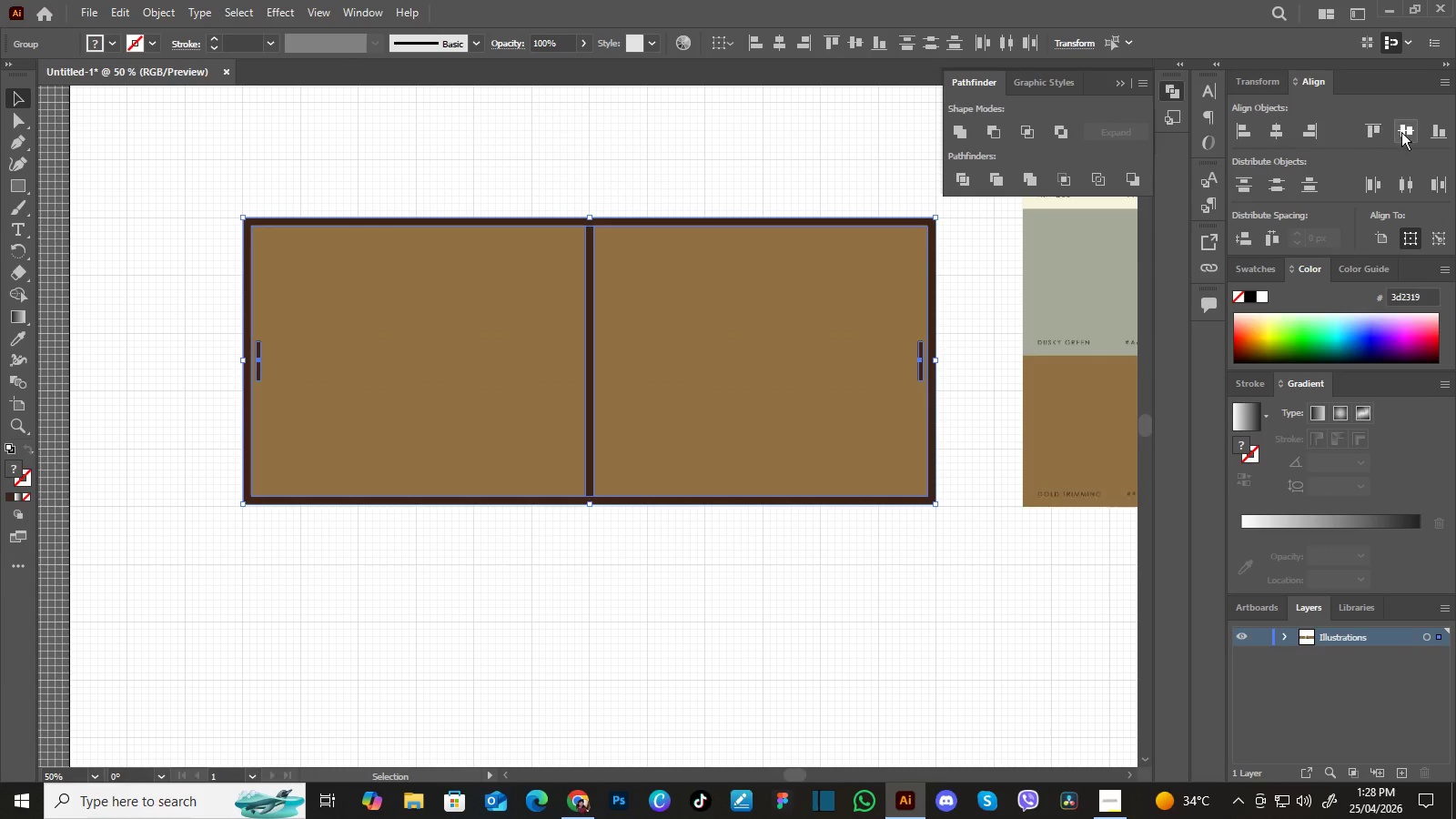 
left_click([1403, 132])
 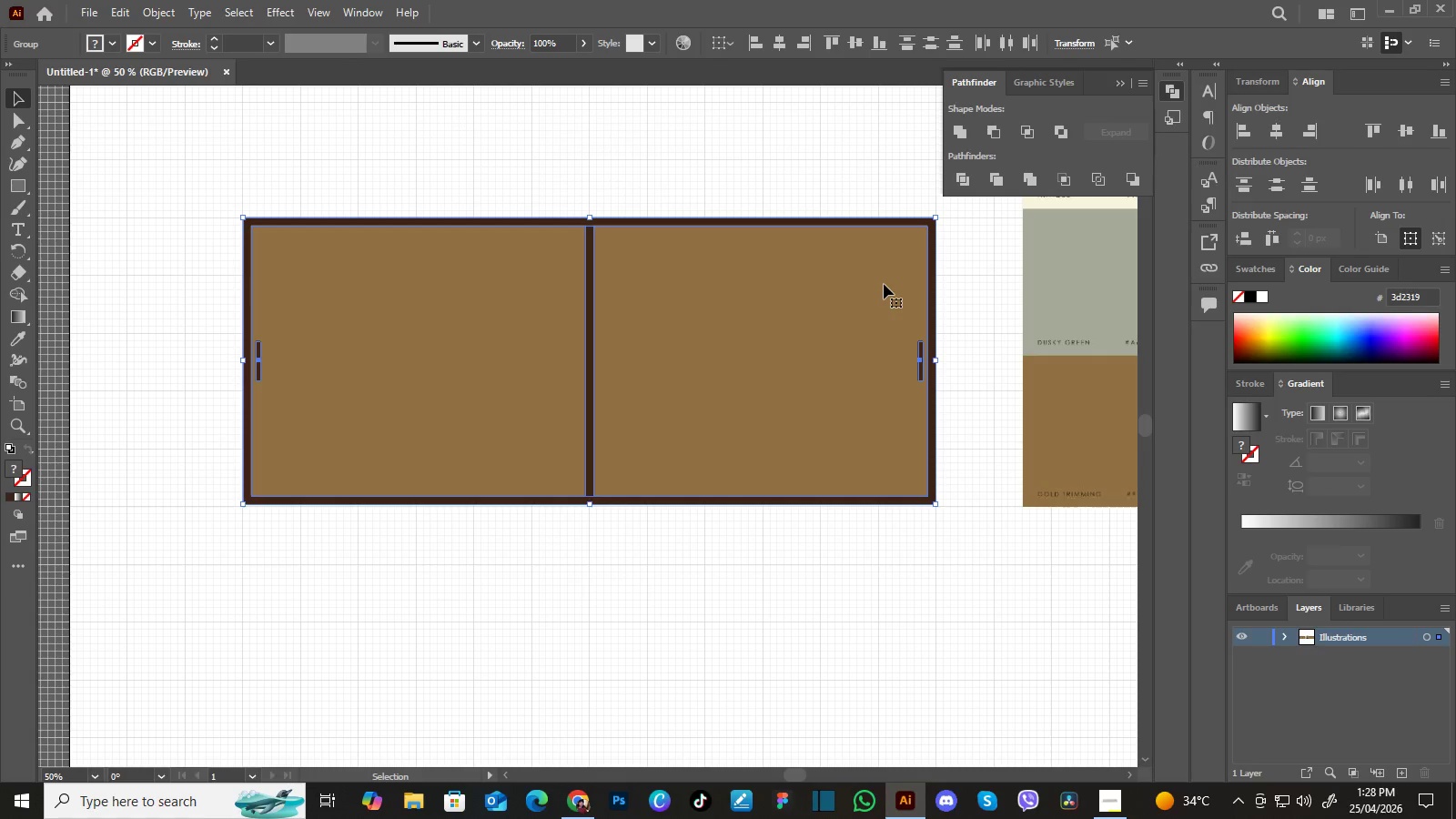 
right_click([875, 284])
 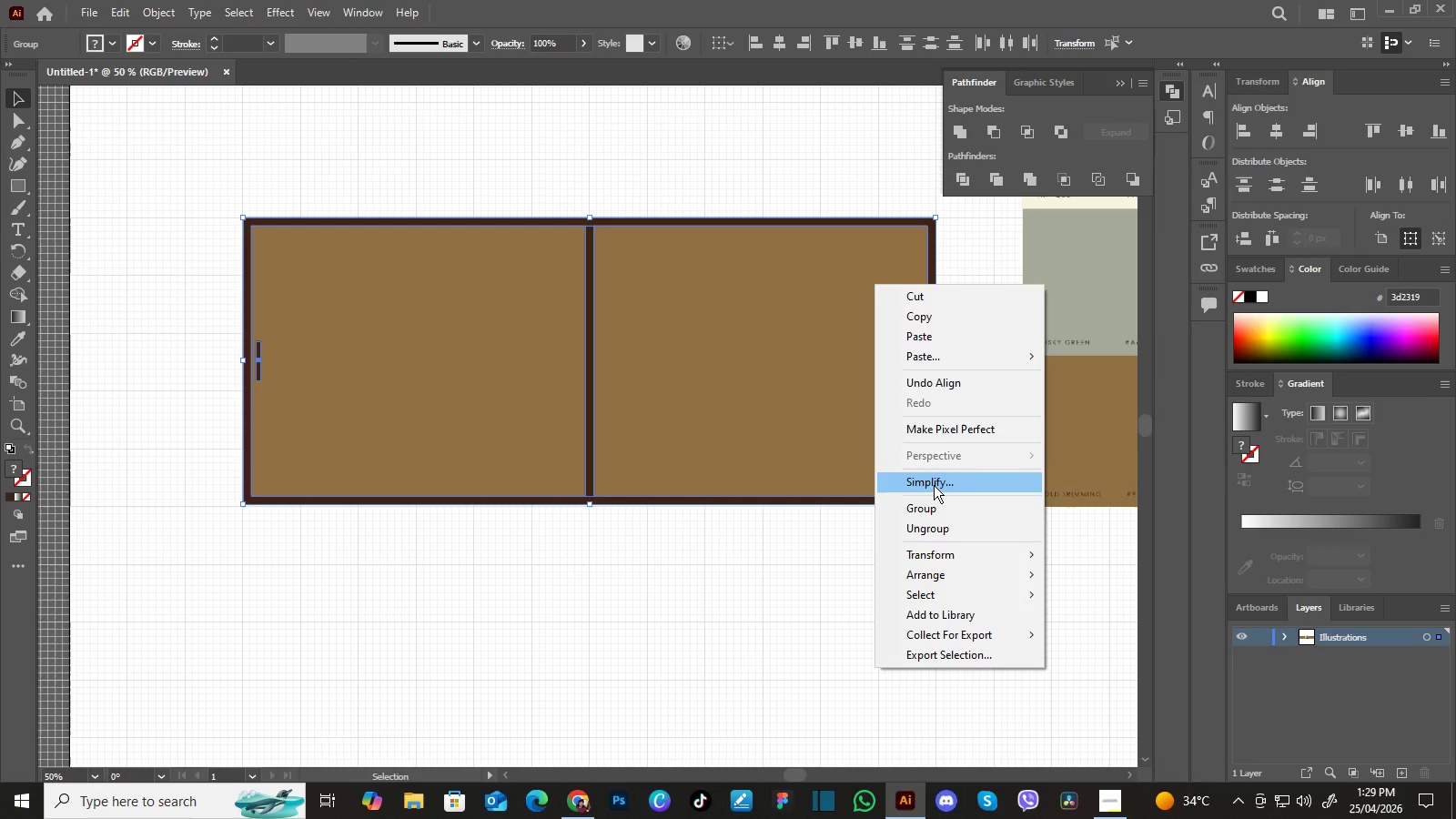 
left_click([934, 507])
 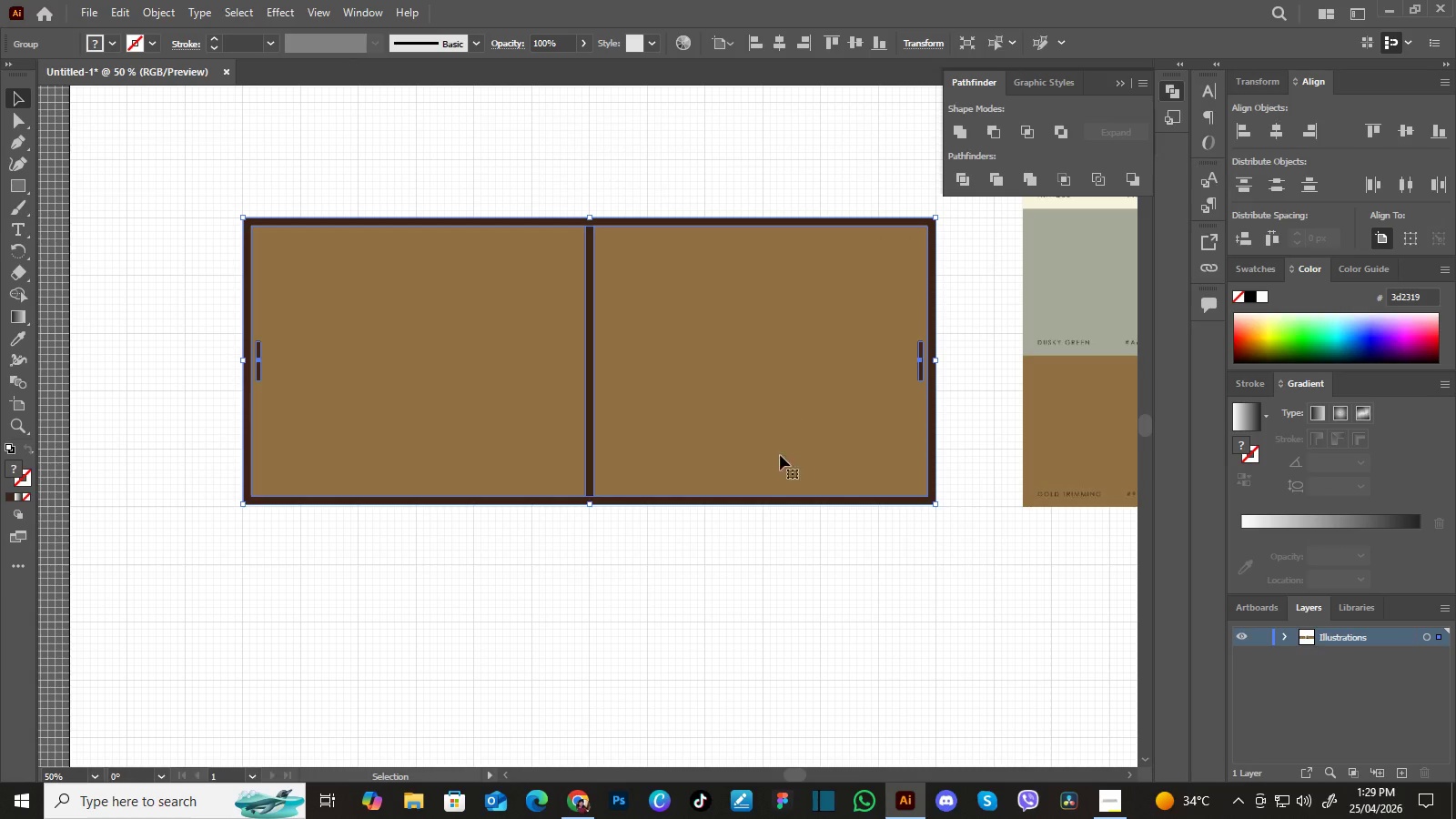 
left_click([778, 546])
 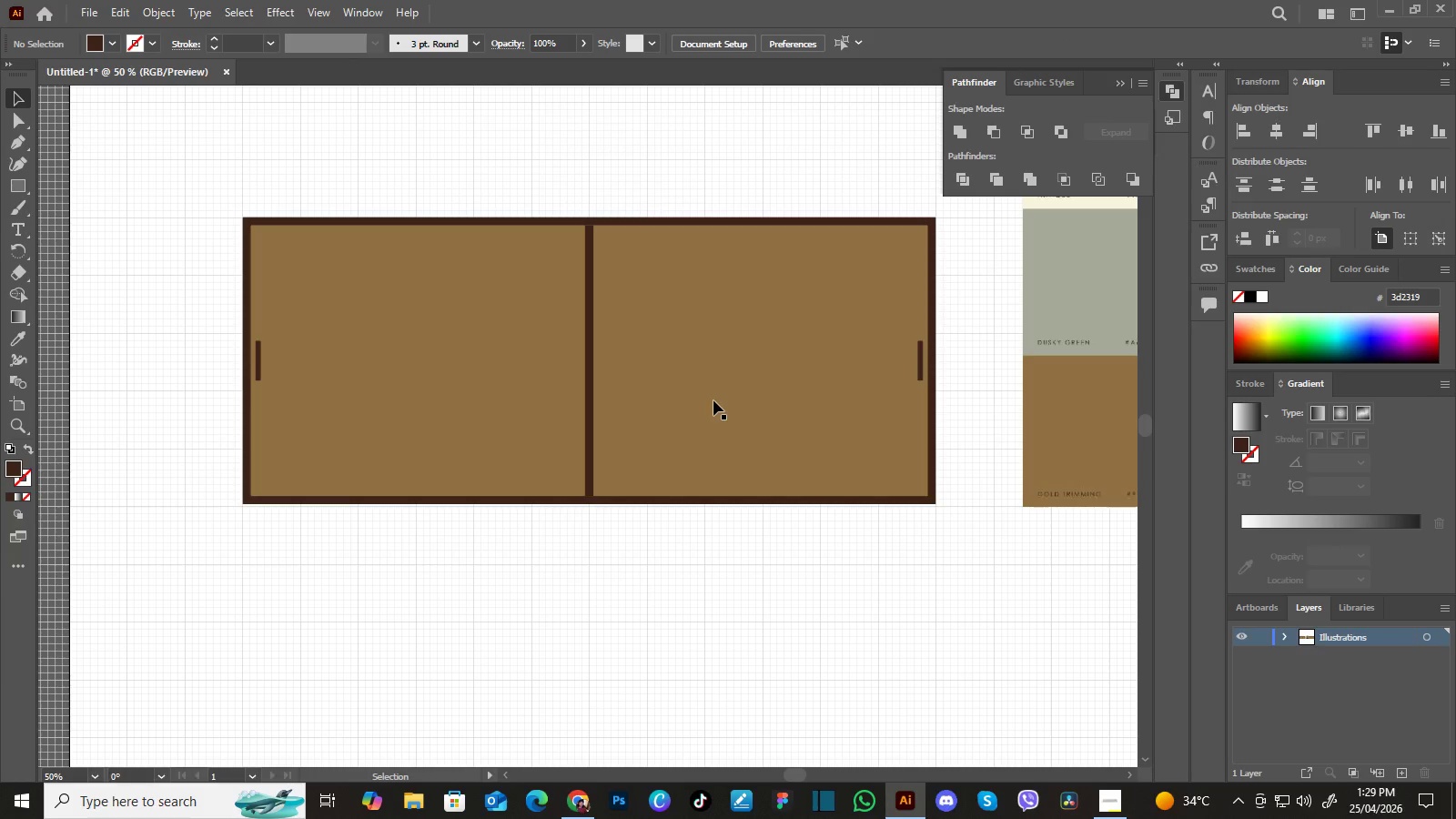 
left_click([713, 400])
 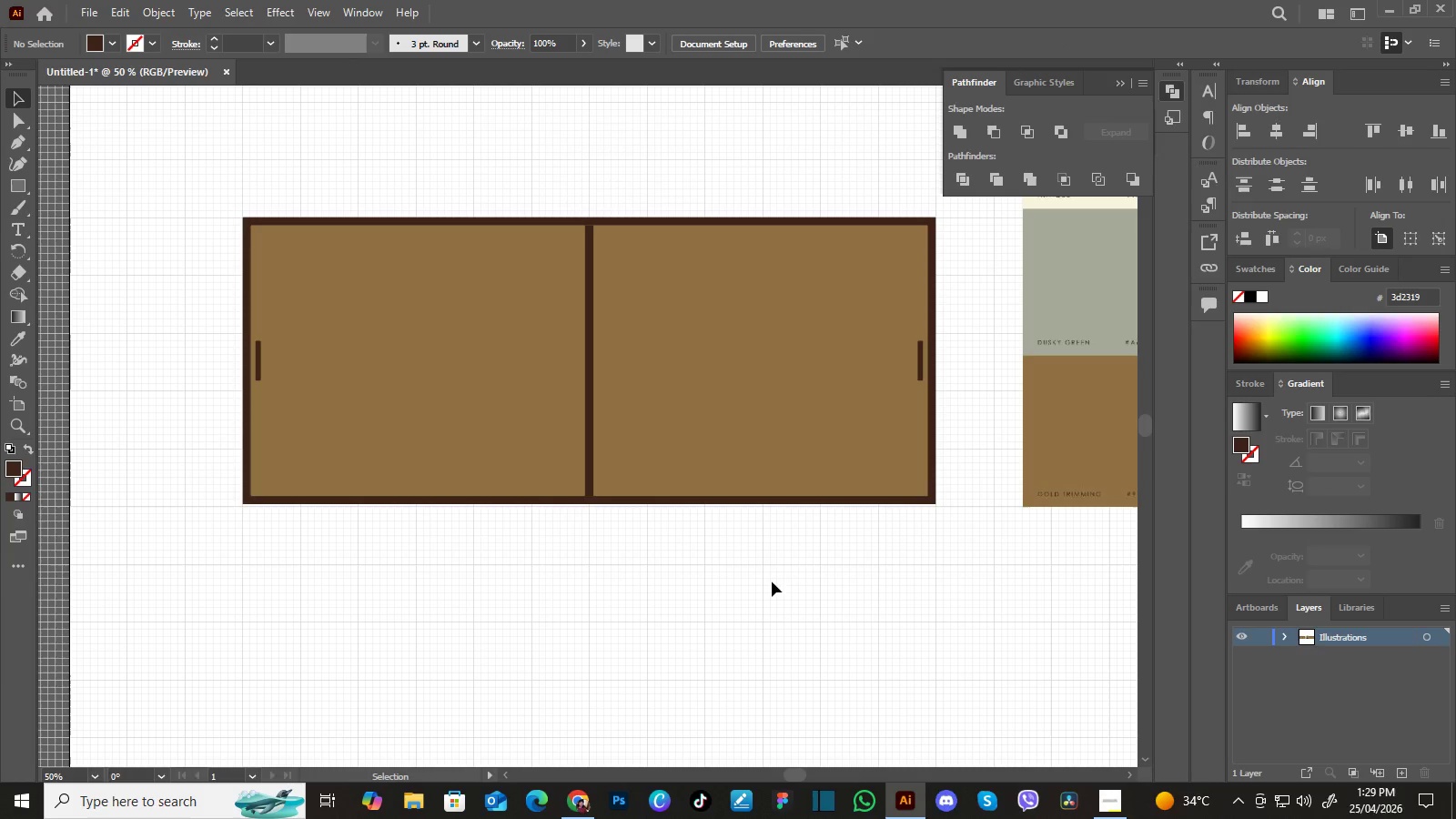 
left_click([747, 415])
 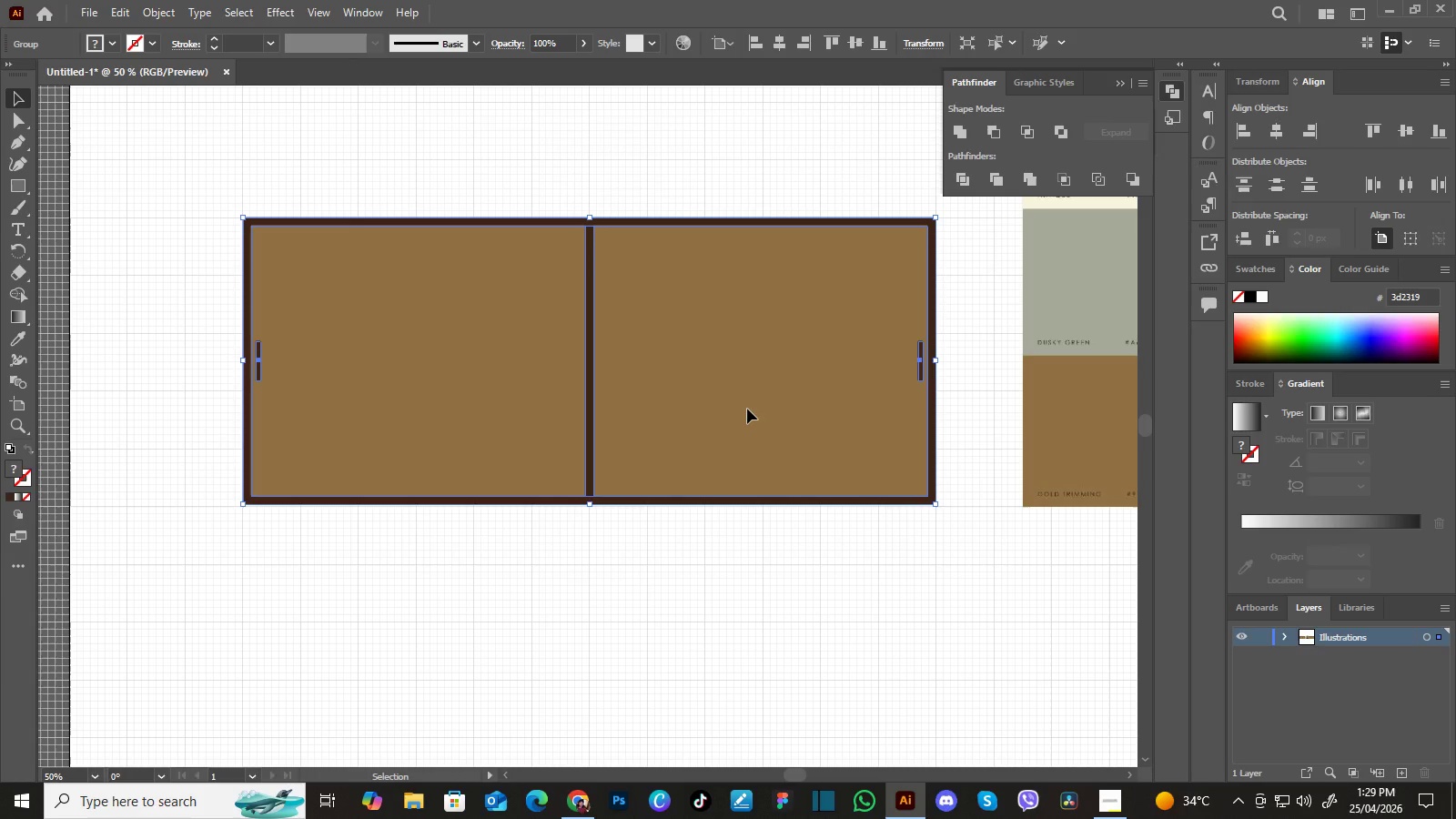 
left_click_drag(start_coordinate=[747, 409], to_coordinate=[797, 457])
 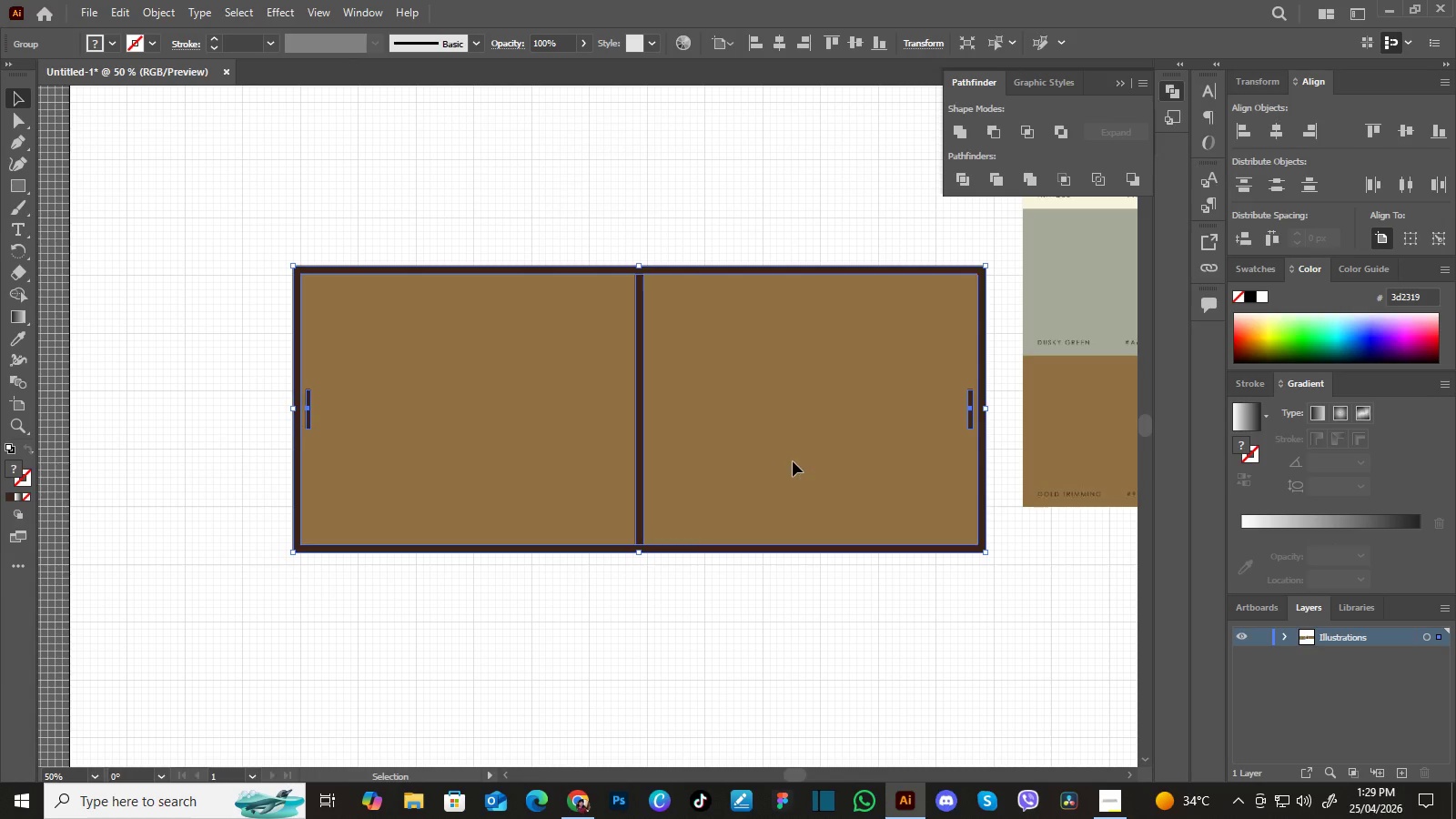 
left_click_drag(start_coordinate=[794, 461], to_coordinate=[743, 414])
 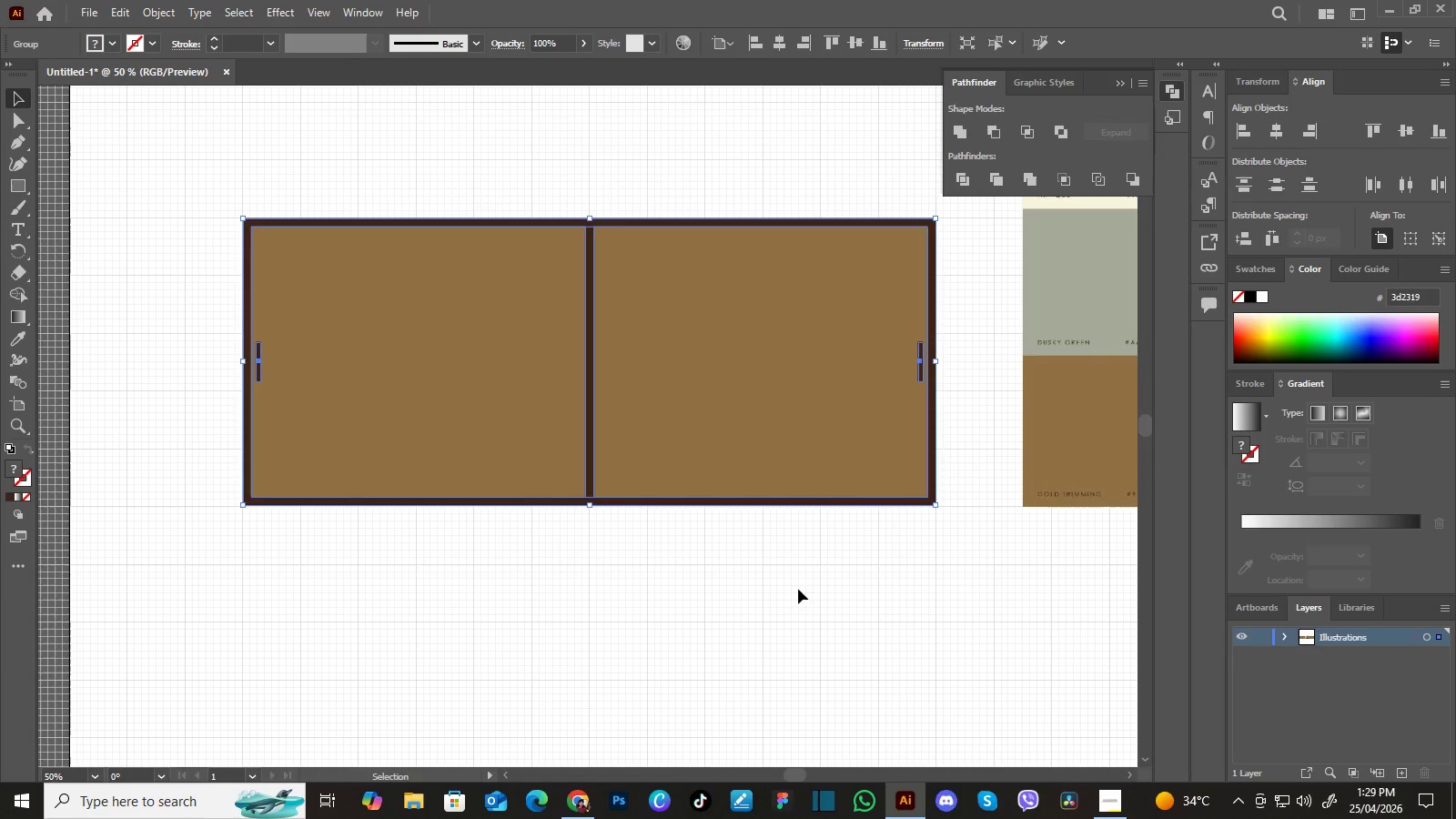 
left_click([798, 592])
 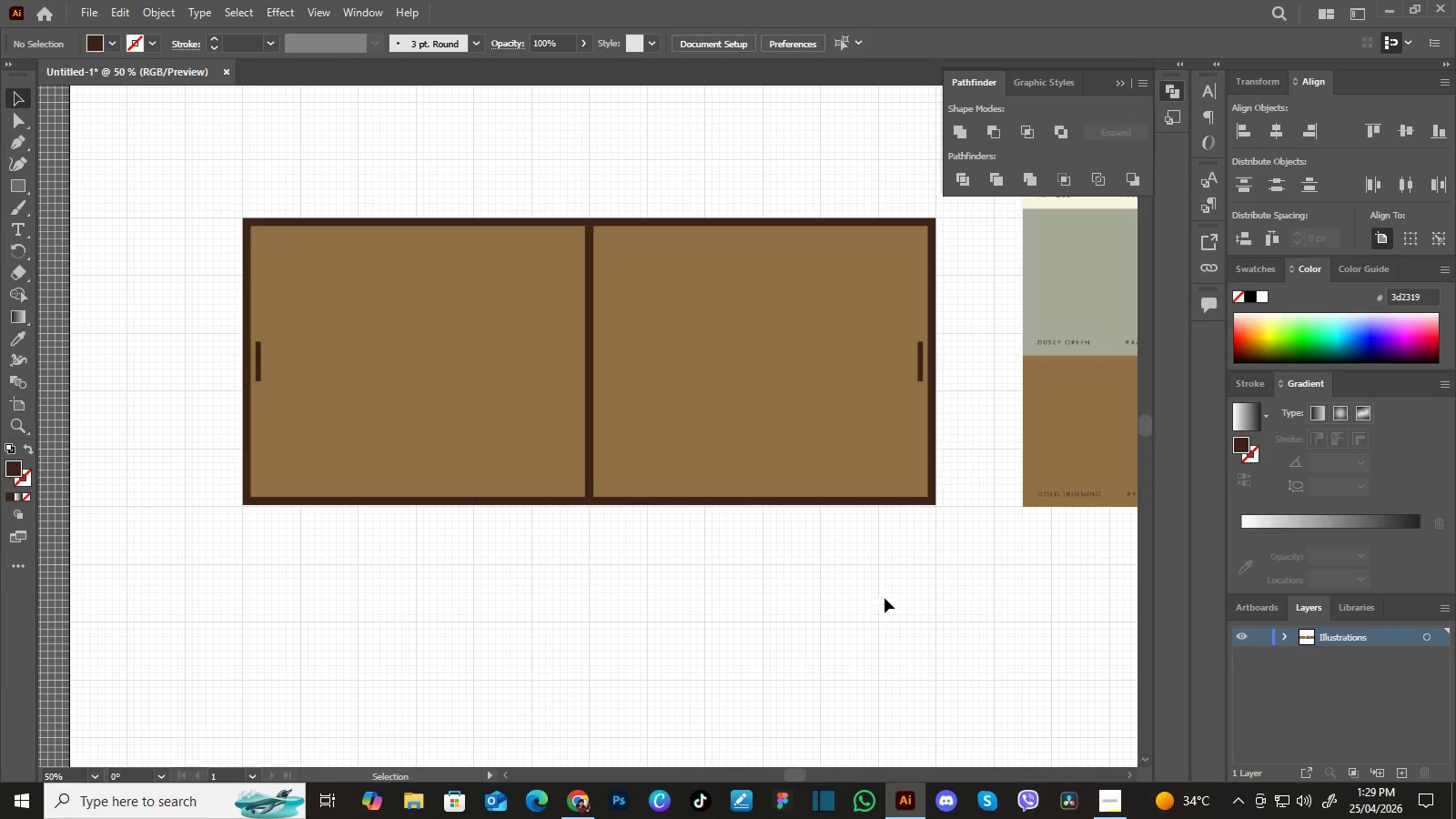 
hold_key(key=Space, duration=0.55)
 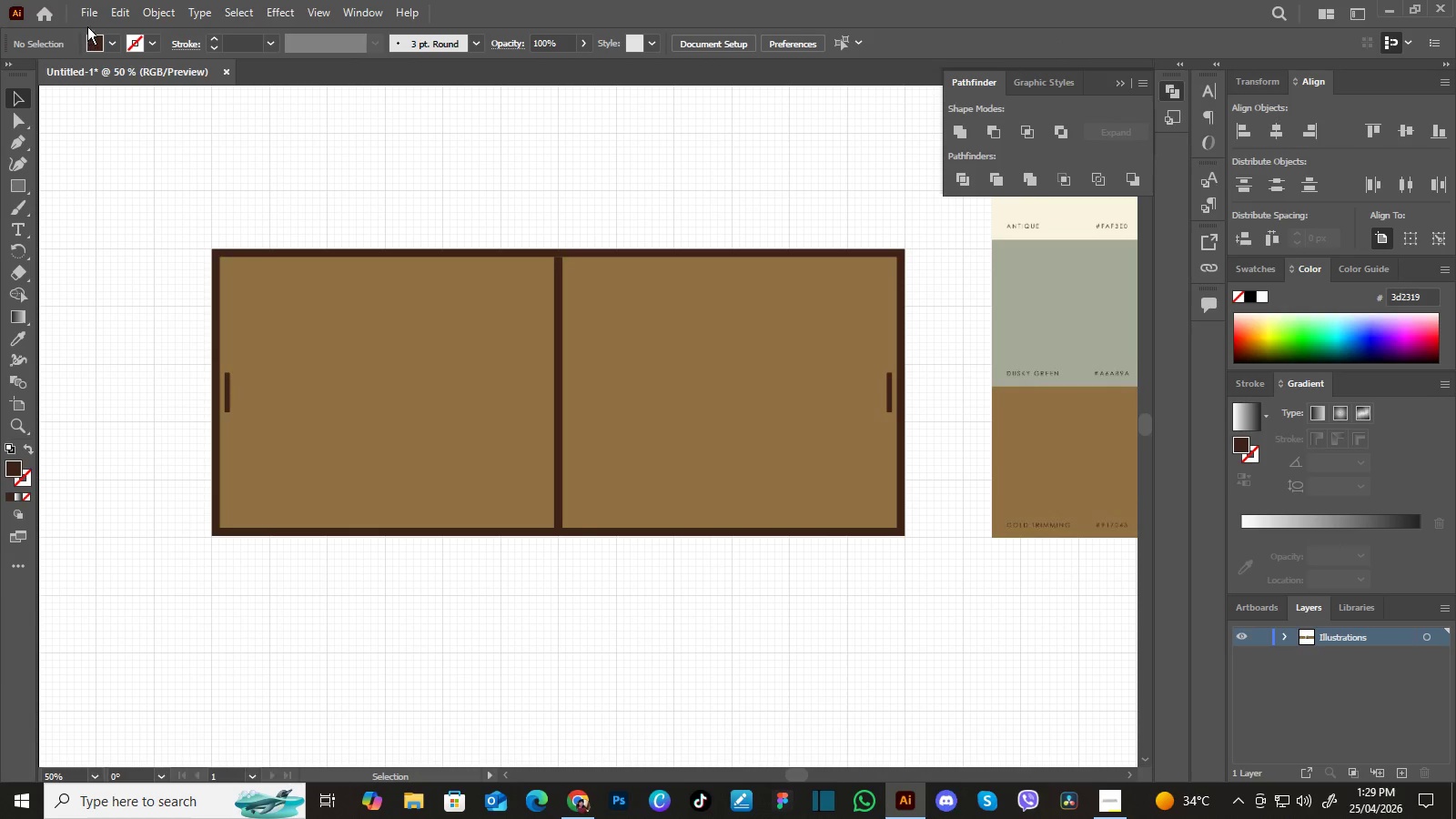 
left_click_drag(start_coordinate=[893, 586], to_coordinate=[862, 617])
 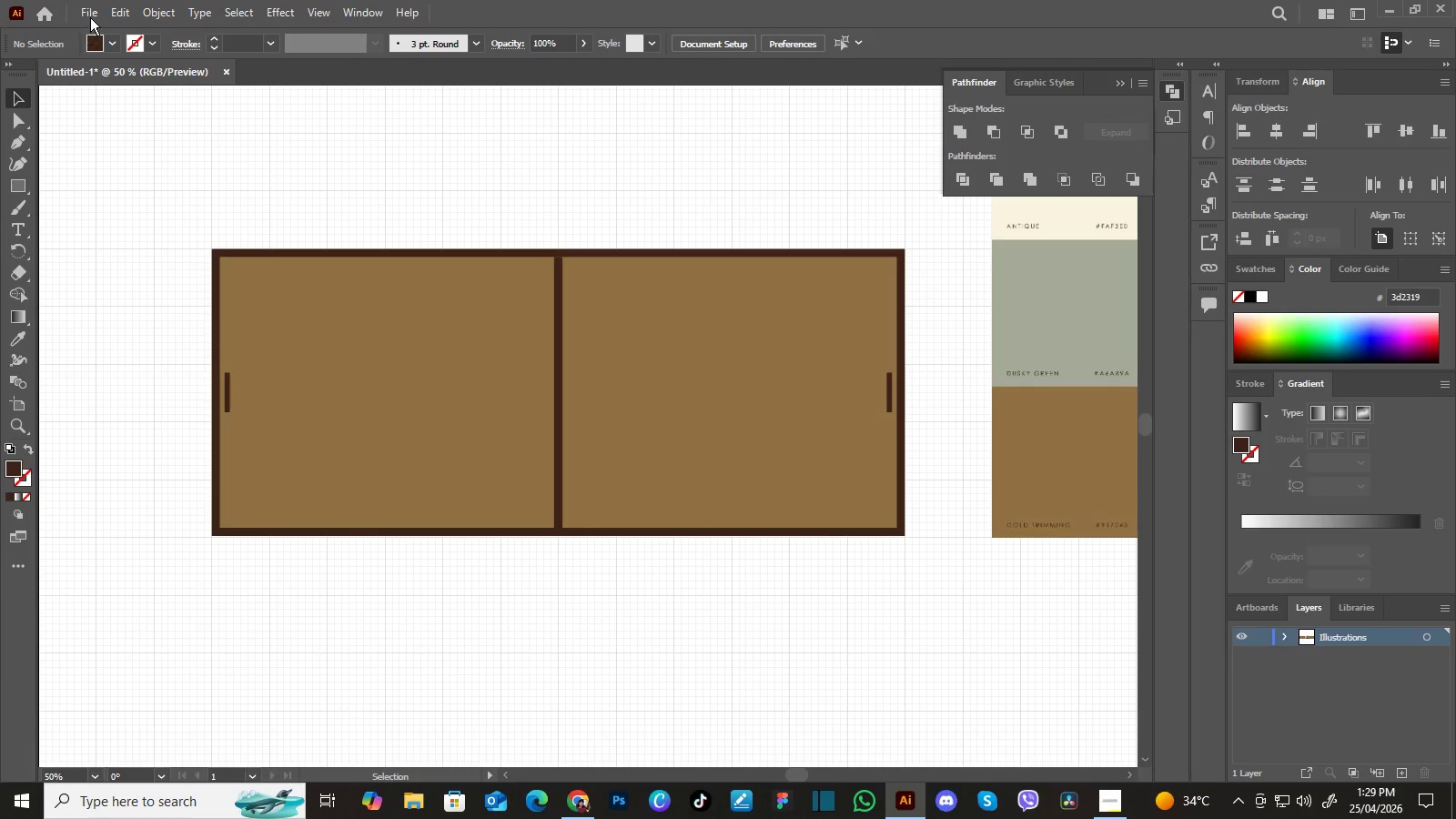 
left_click([85, 12])
 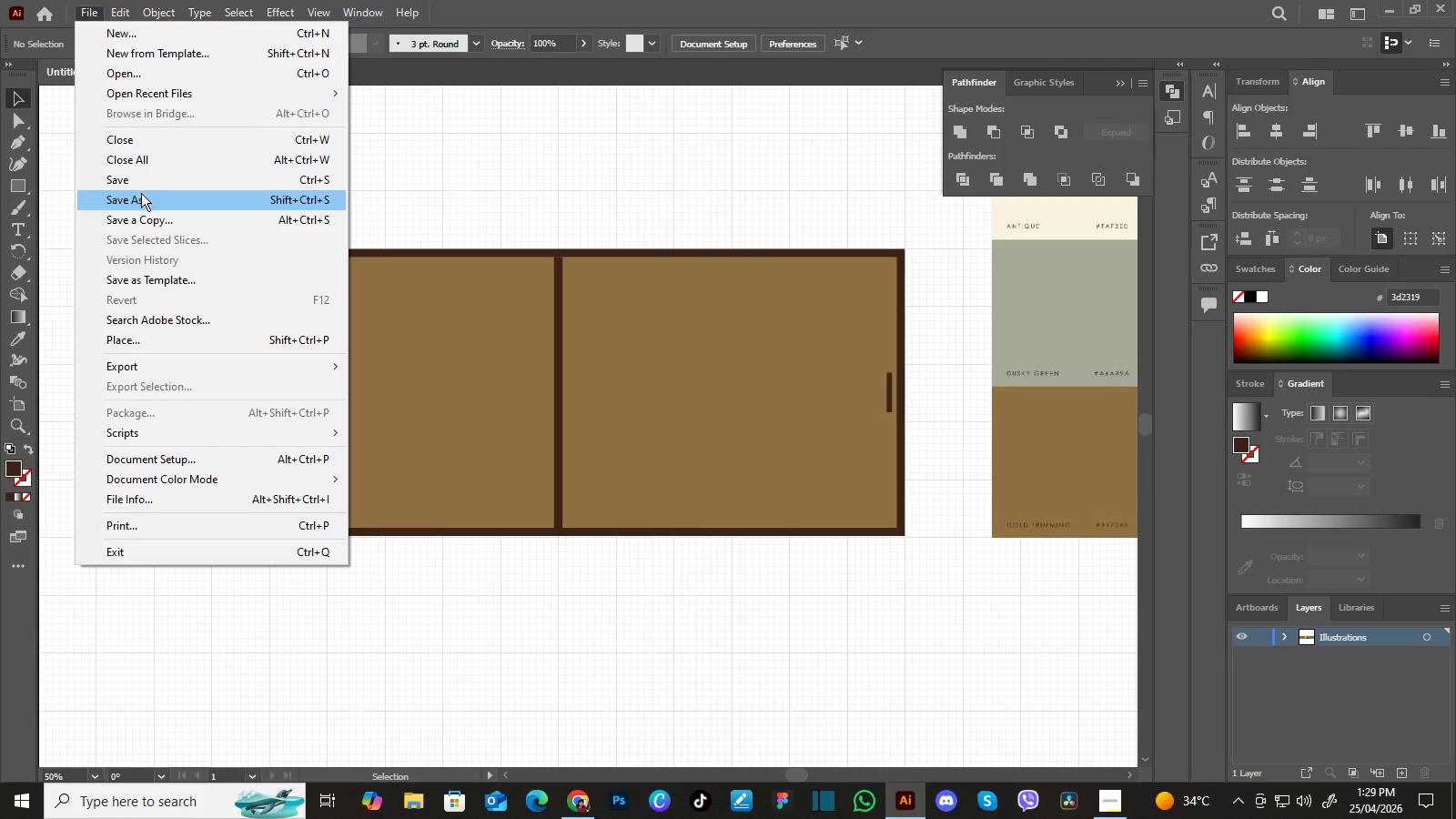 
left_click([141, 196])
 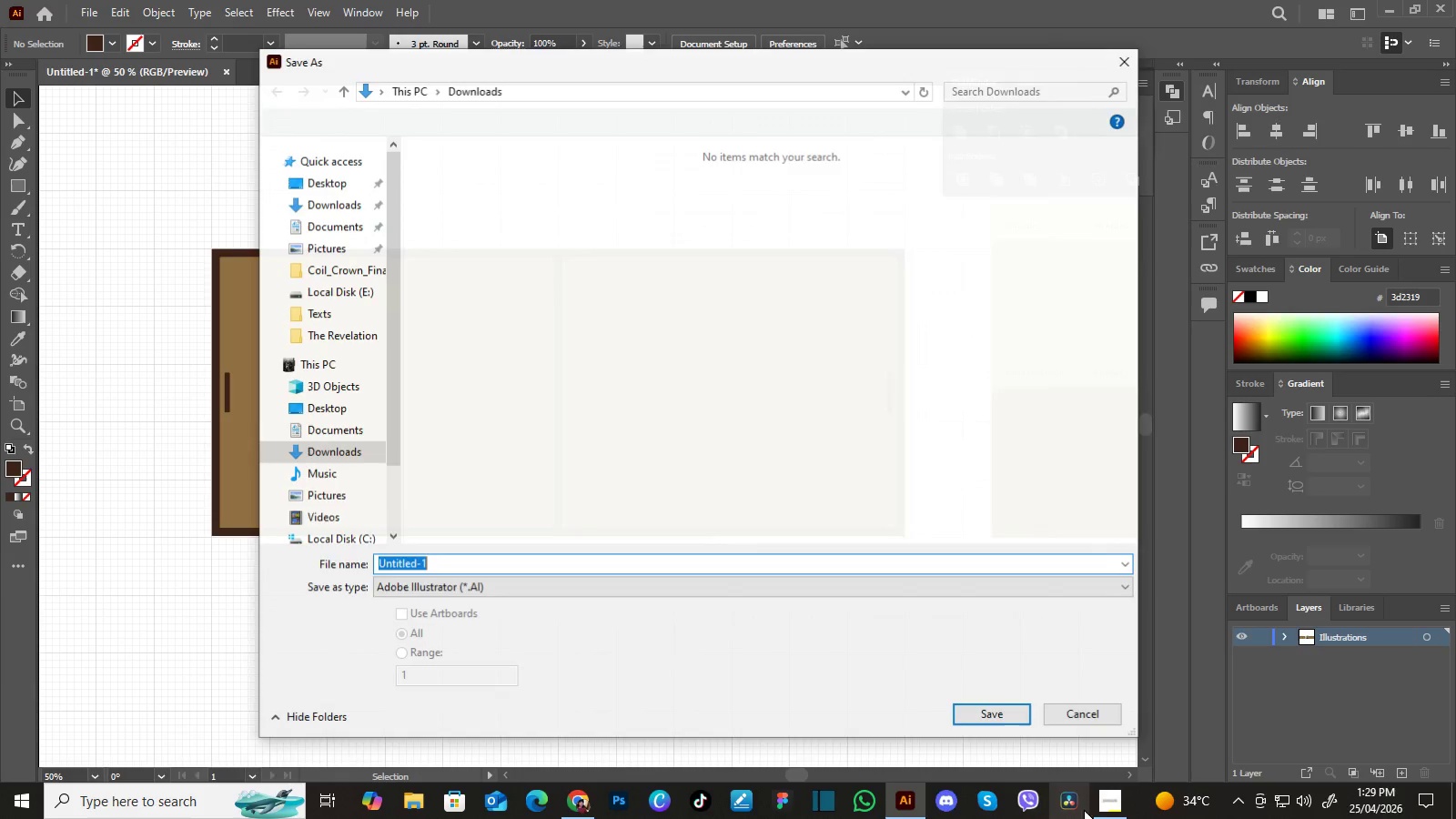 
left_click([1107, 811])